 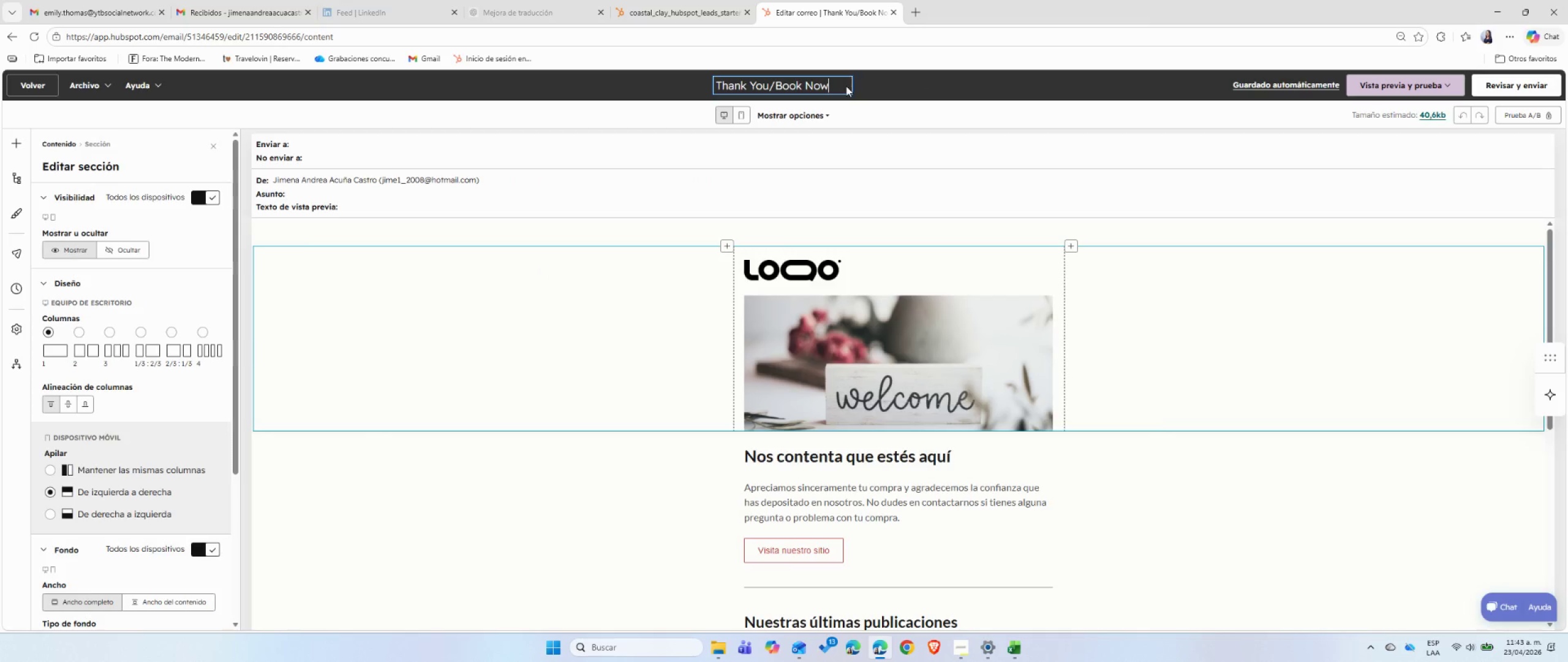 
key(Shift+Minus)
 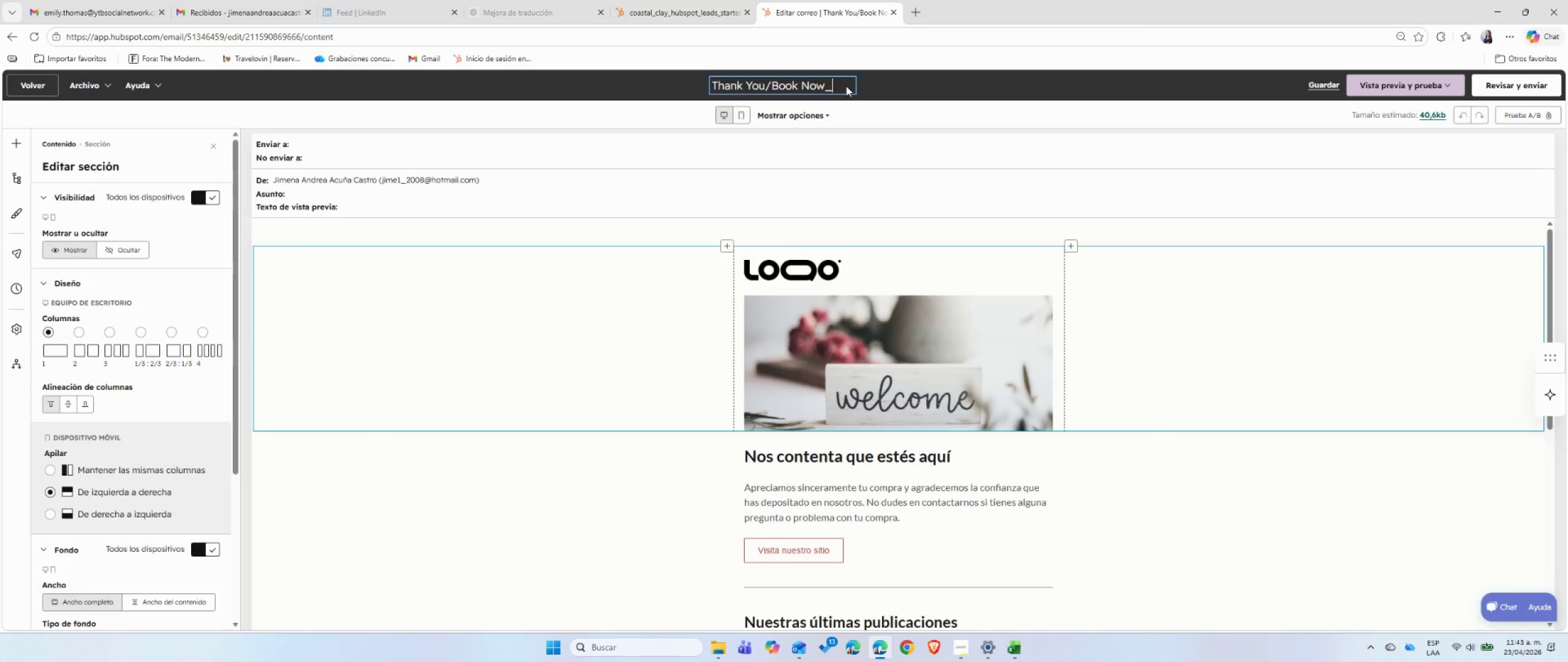 
key(Control+Shift+ControlLeft)
 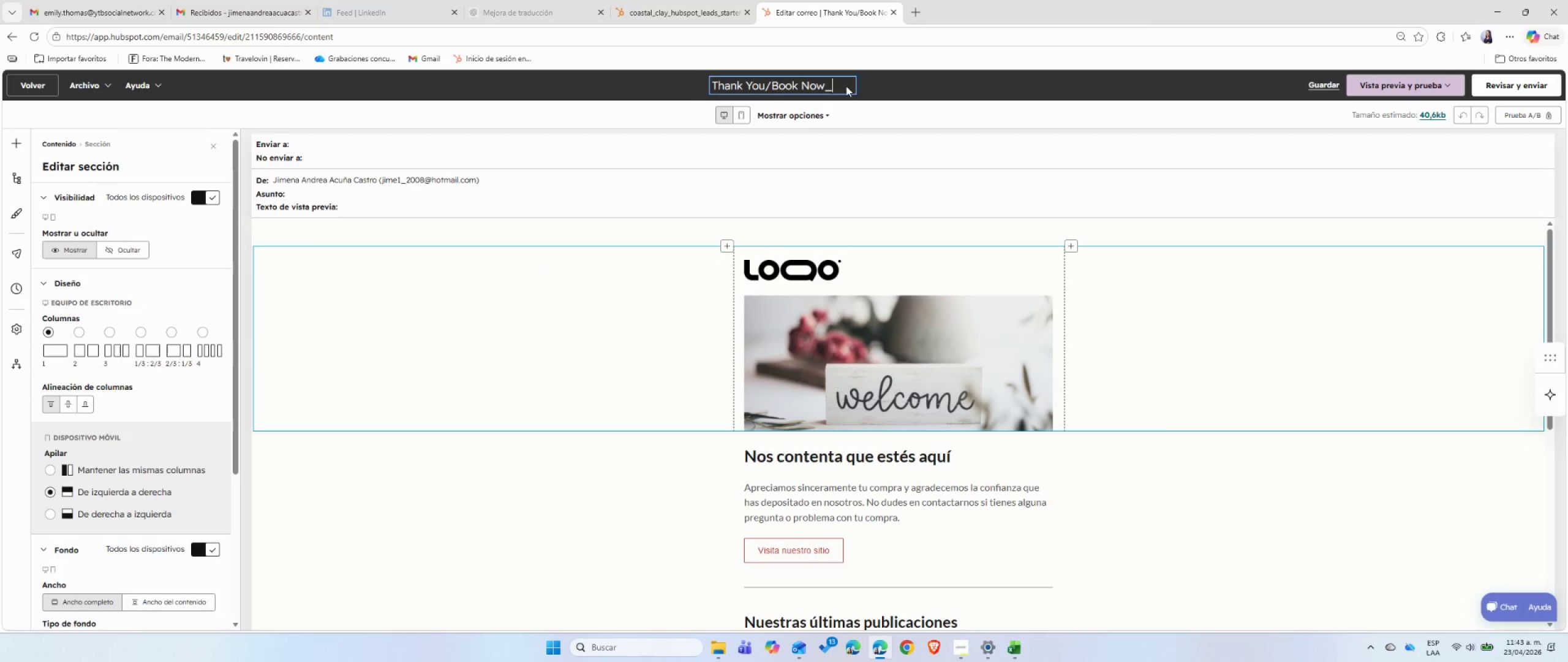 
key(Control+V)
 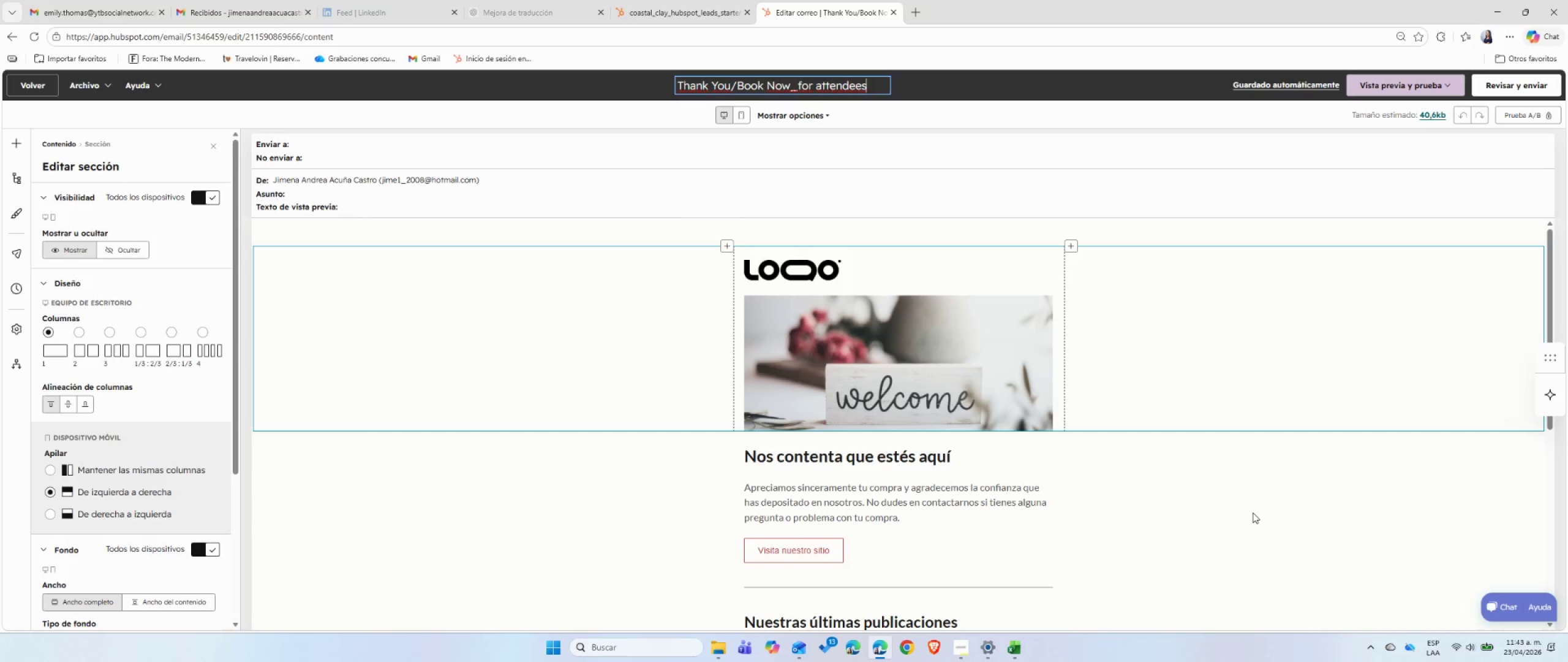 
wait(18.81)
 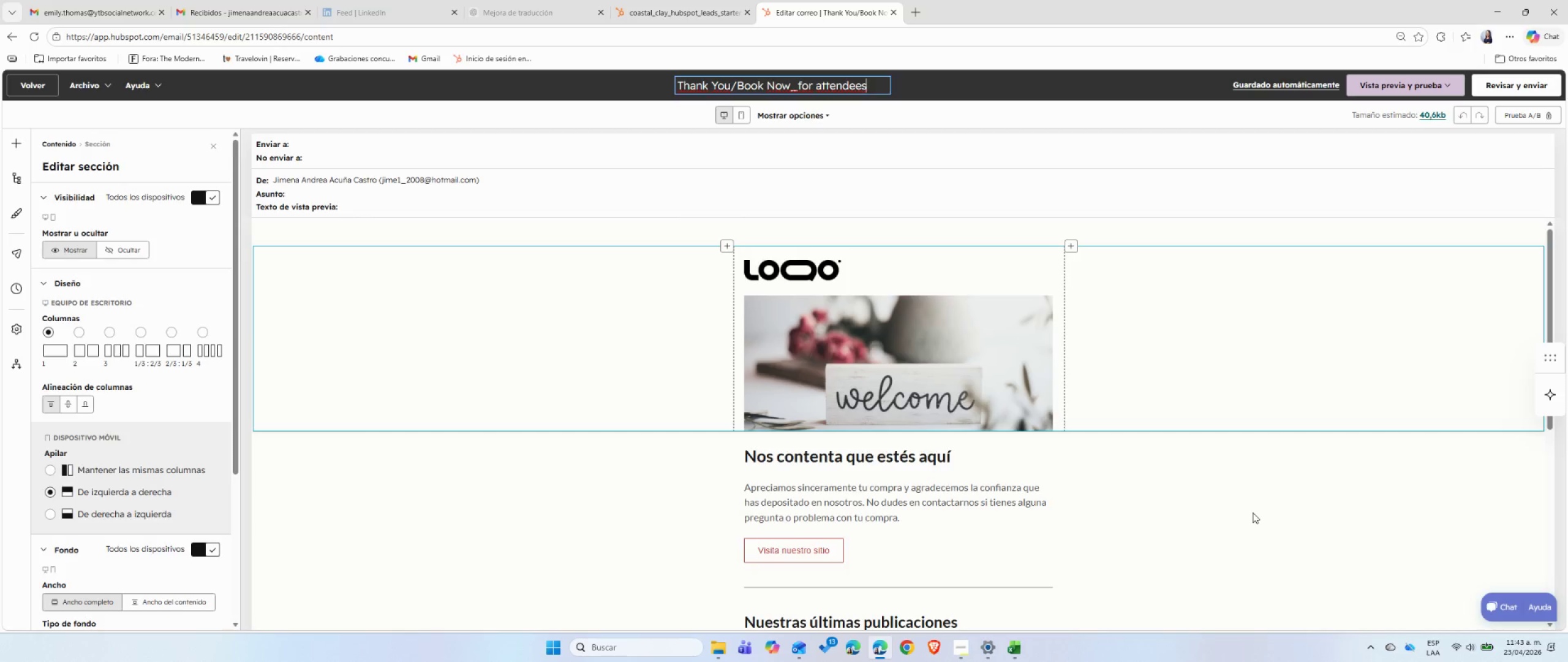 
left_click([1009, 649])
 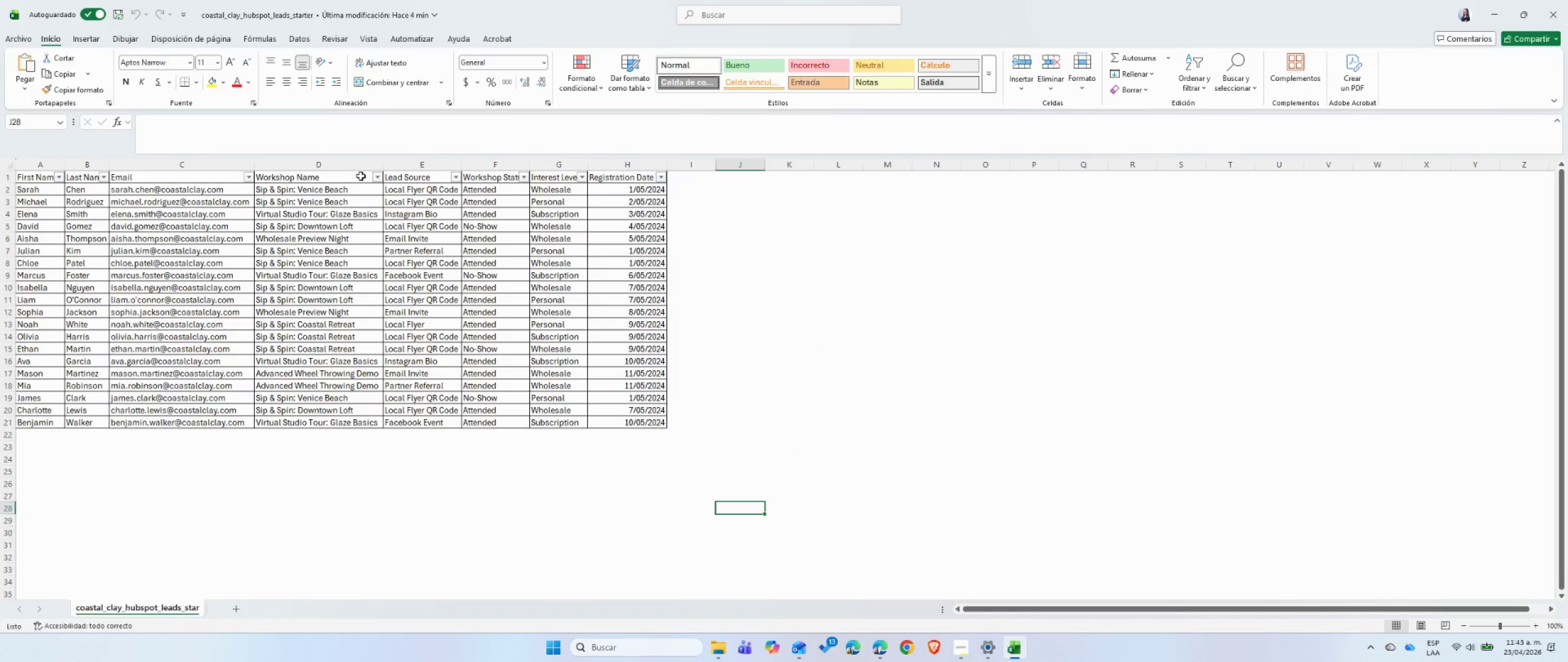 
left_click([375, 175])
 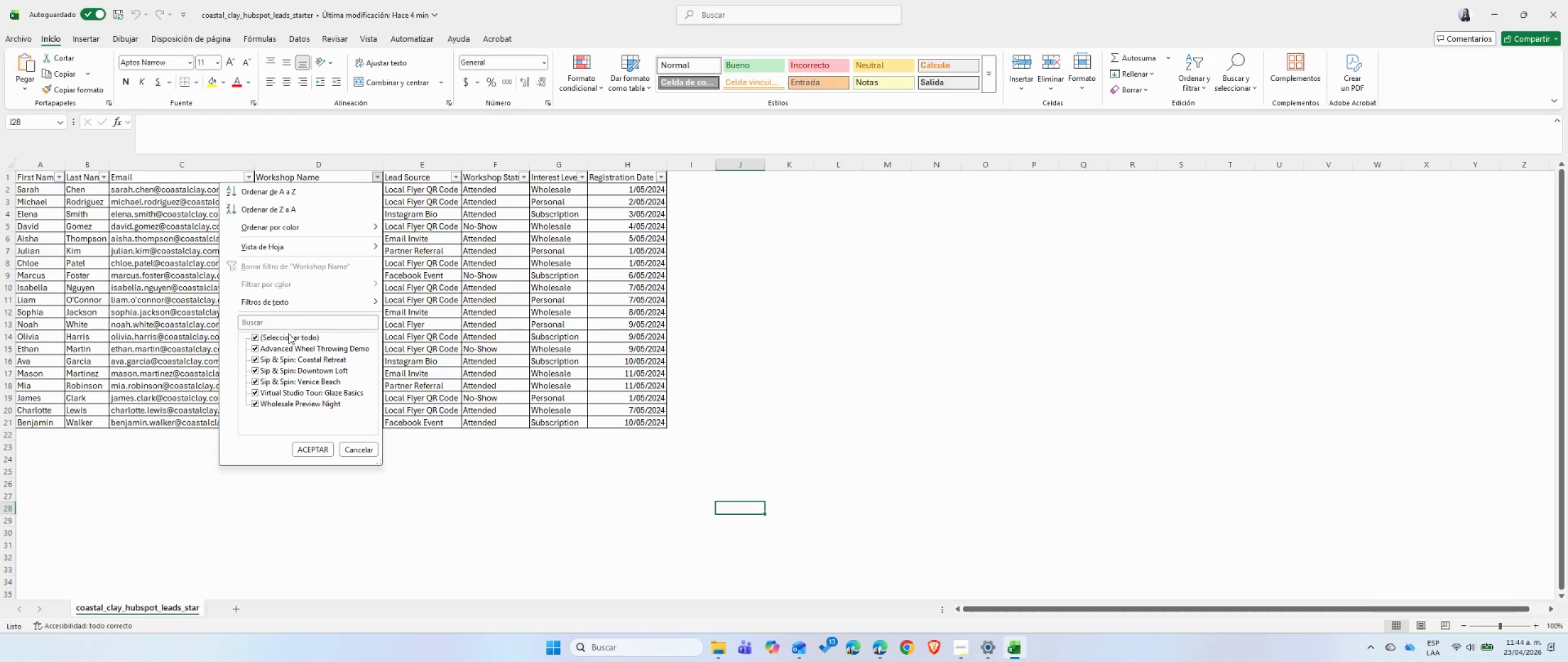 
left_click([288, 338])
 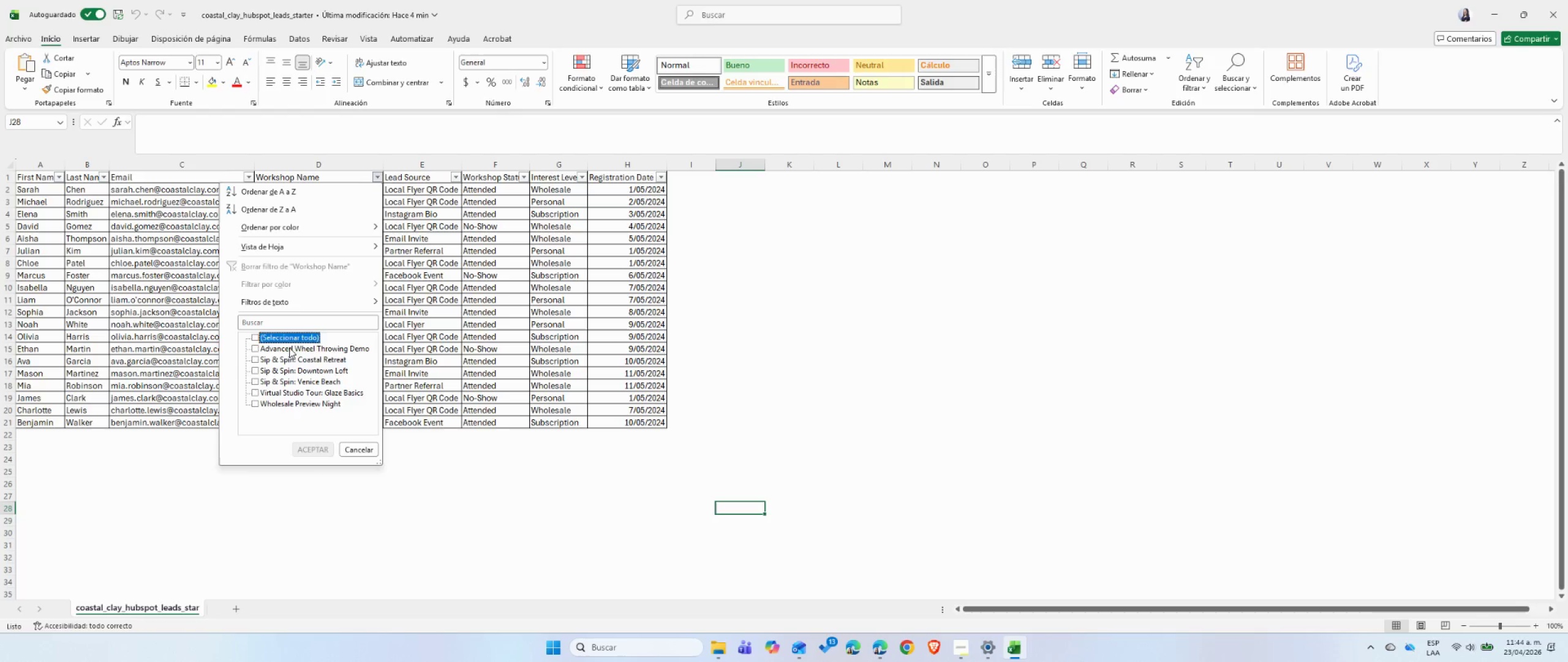 
left_click([289, 348])
 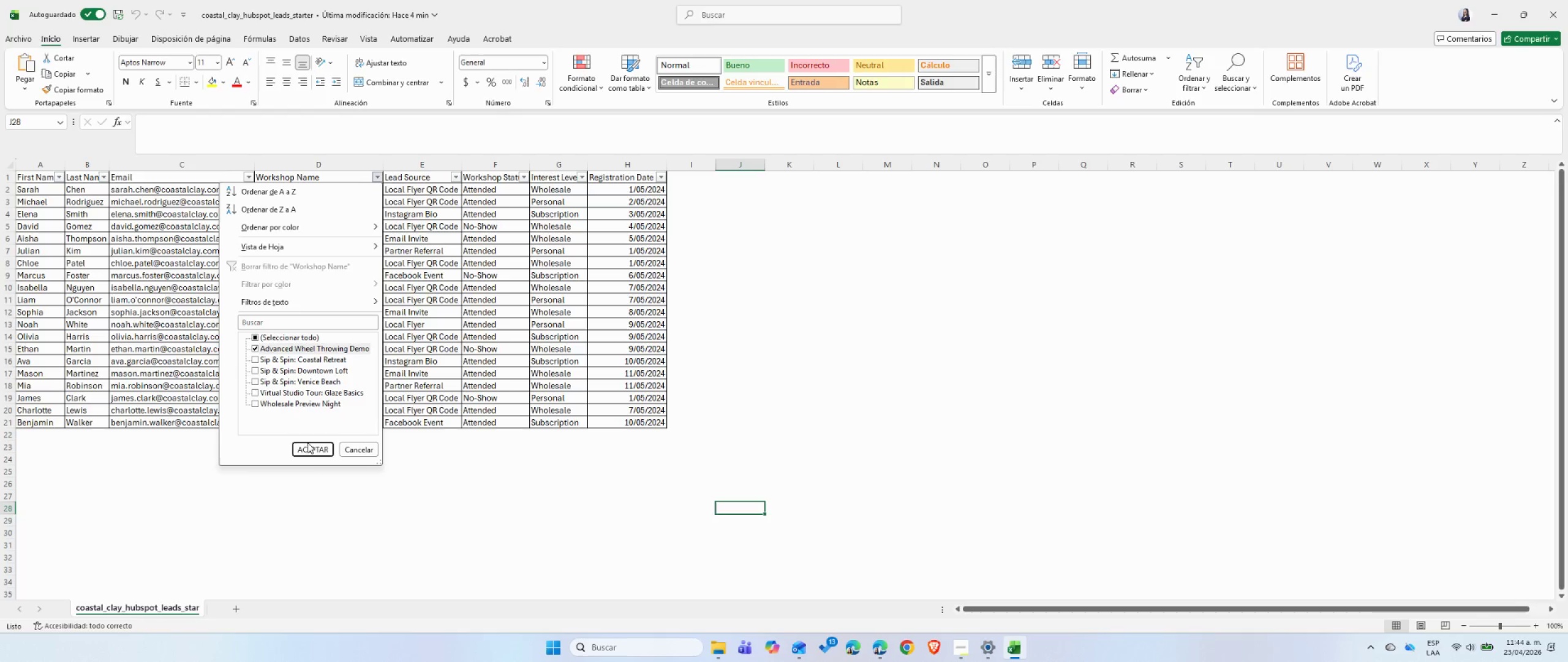 
left_click([307, 449])
 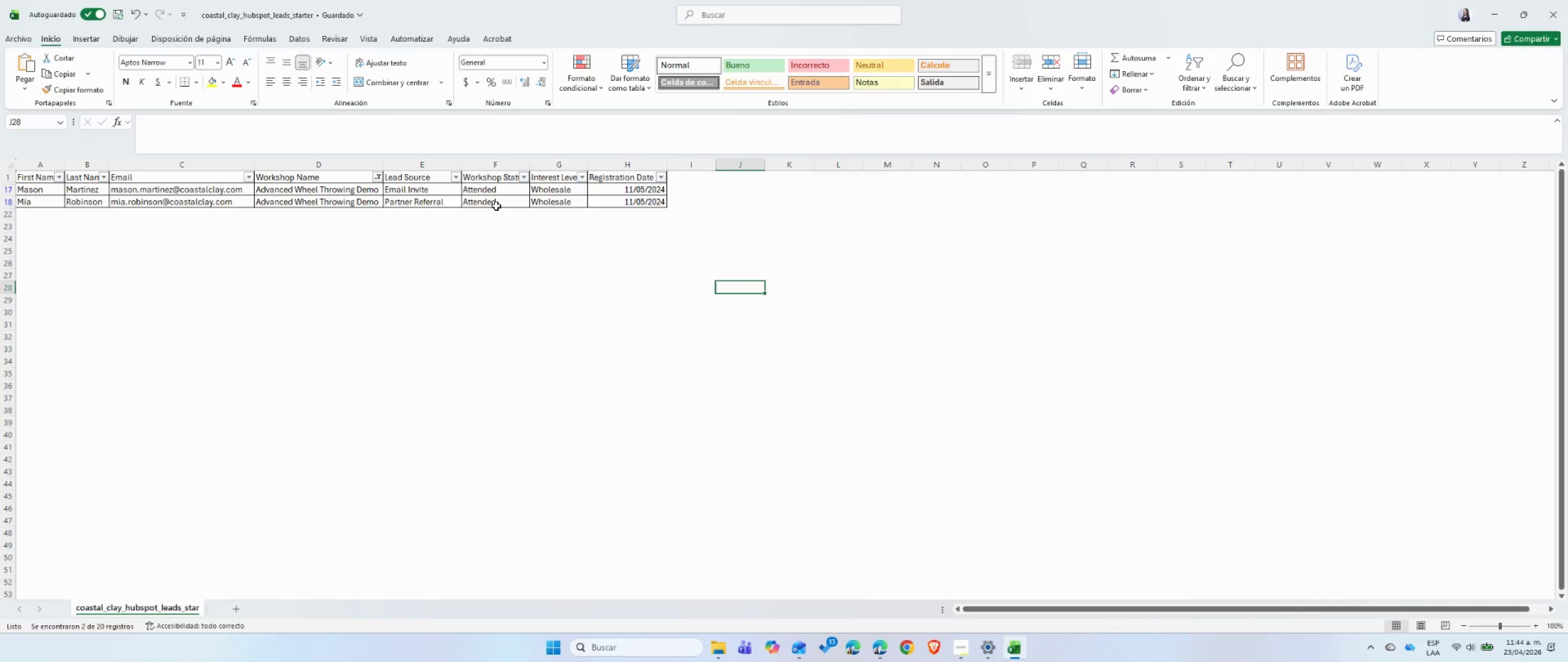 
wait(14.36)
 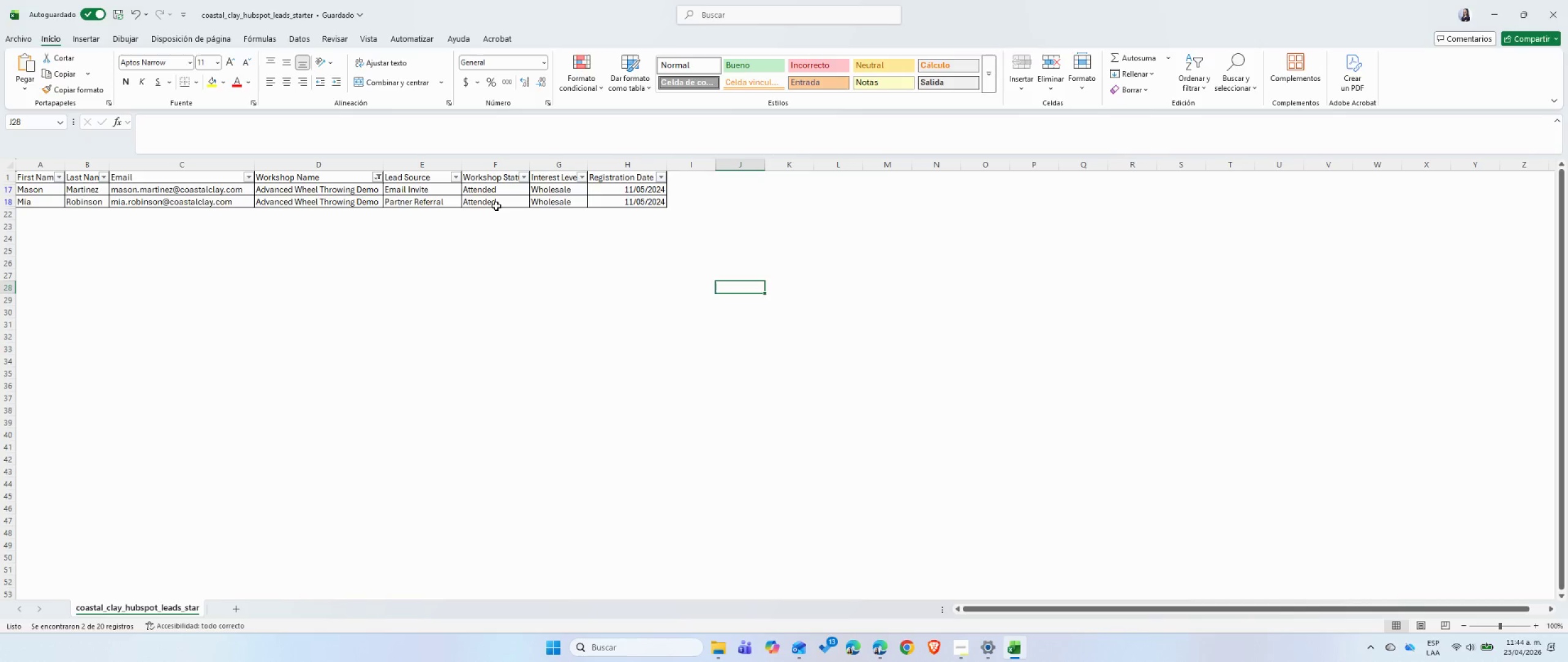 
left_click([333, 194])
 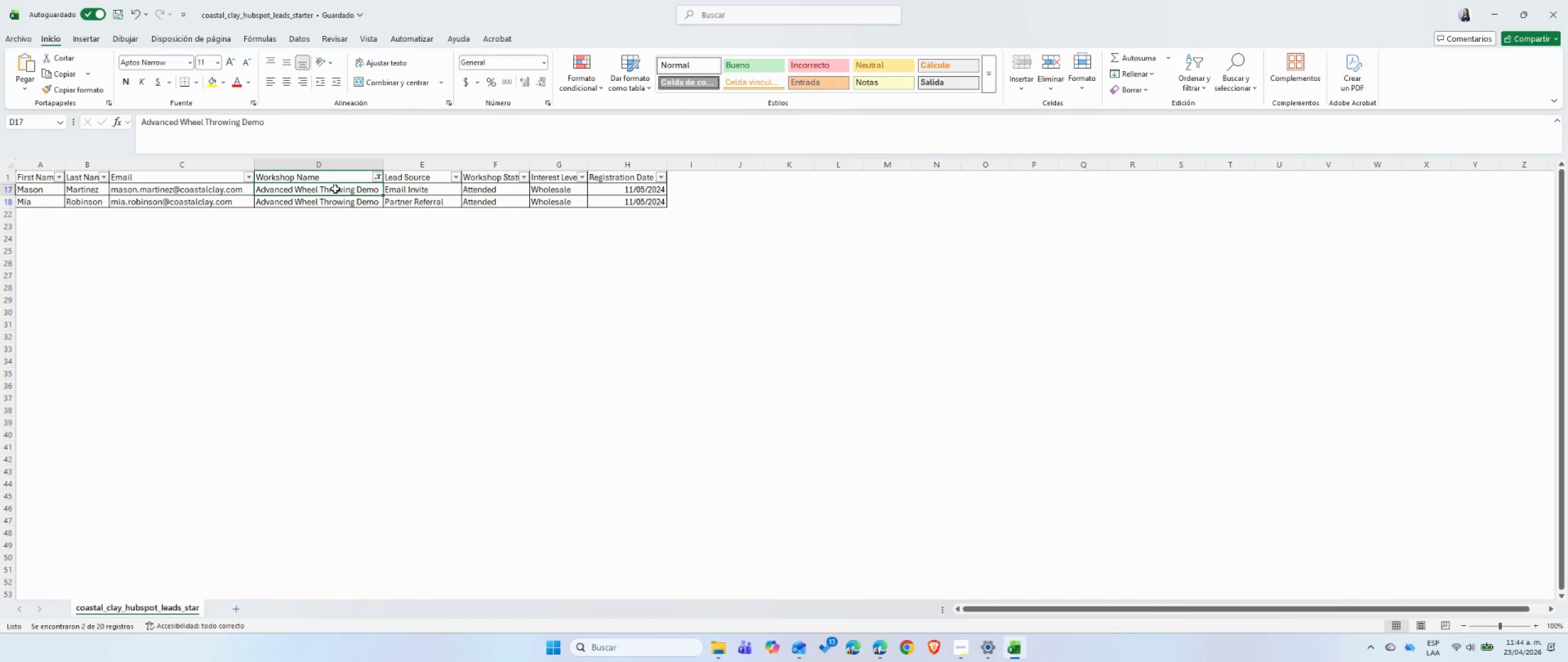 
double_click([335, 189])
 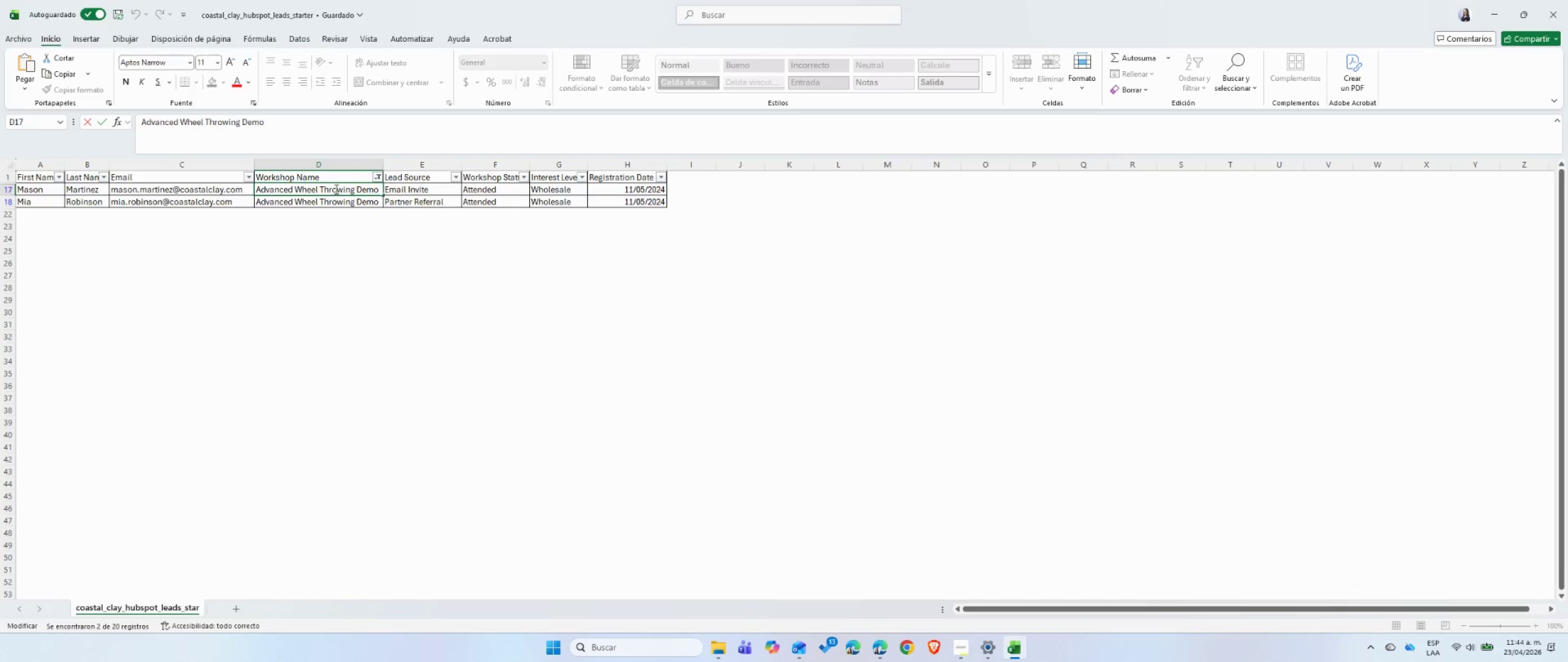 
triple_click([335, 189])
 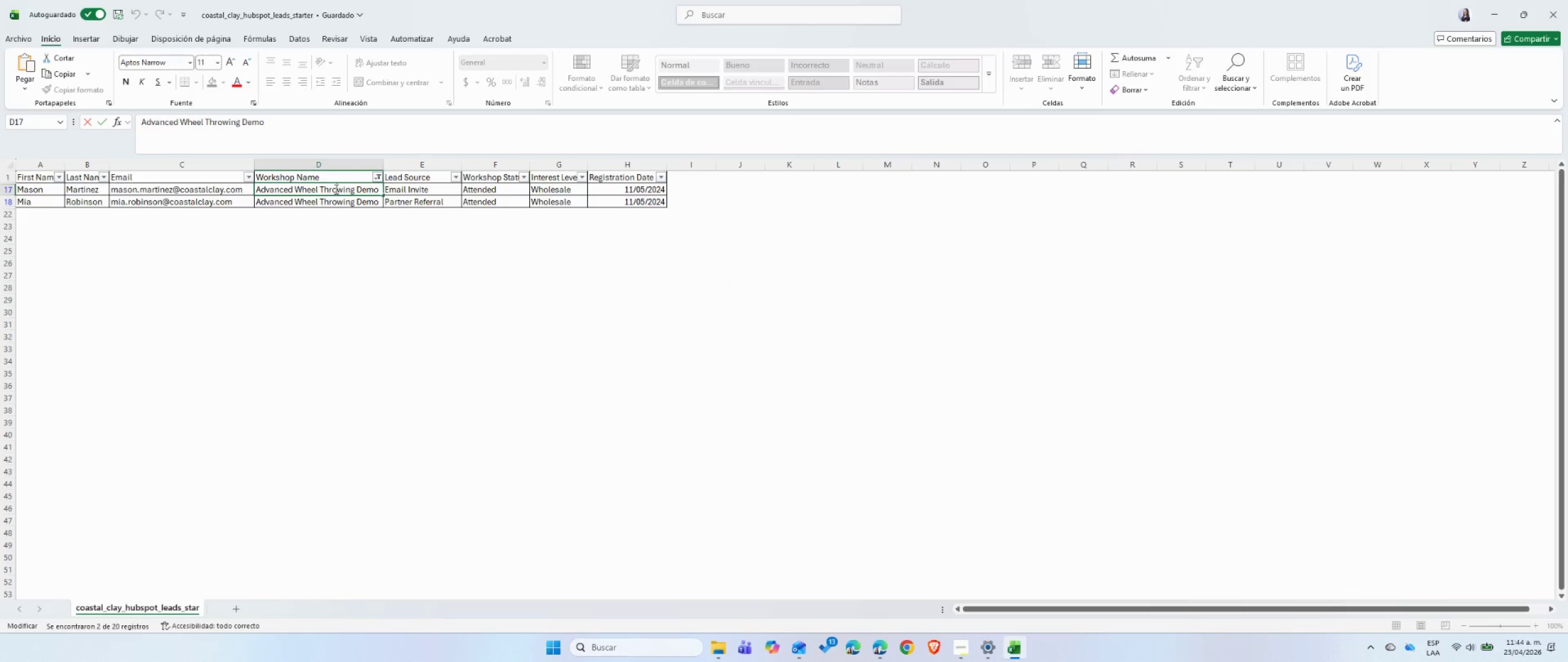 
triple_click([335, 189])
 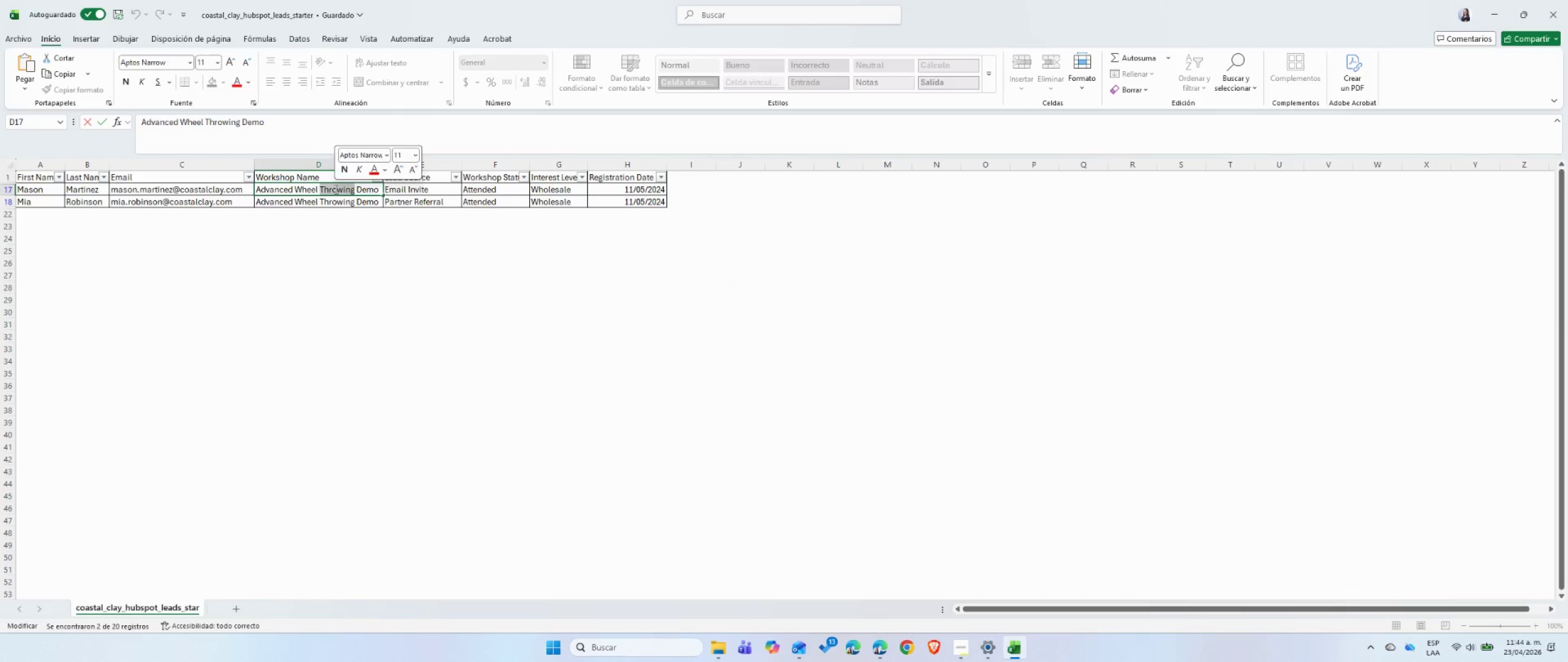 
triple_click([335, 189])
 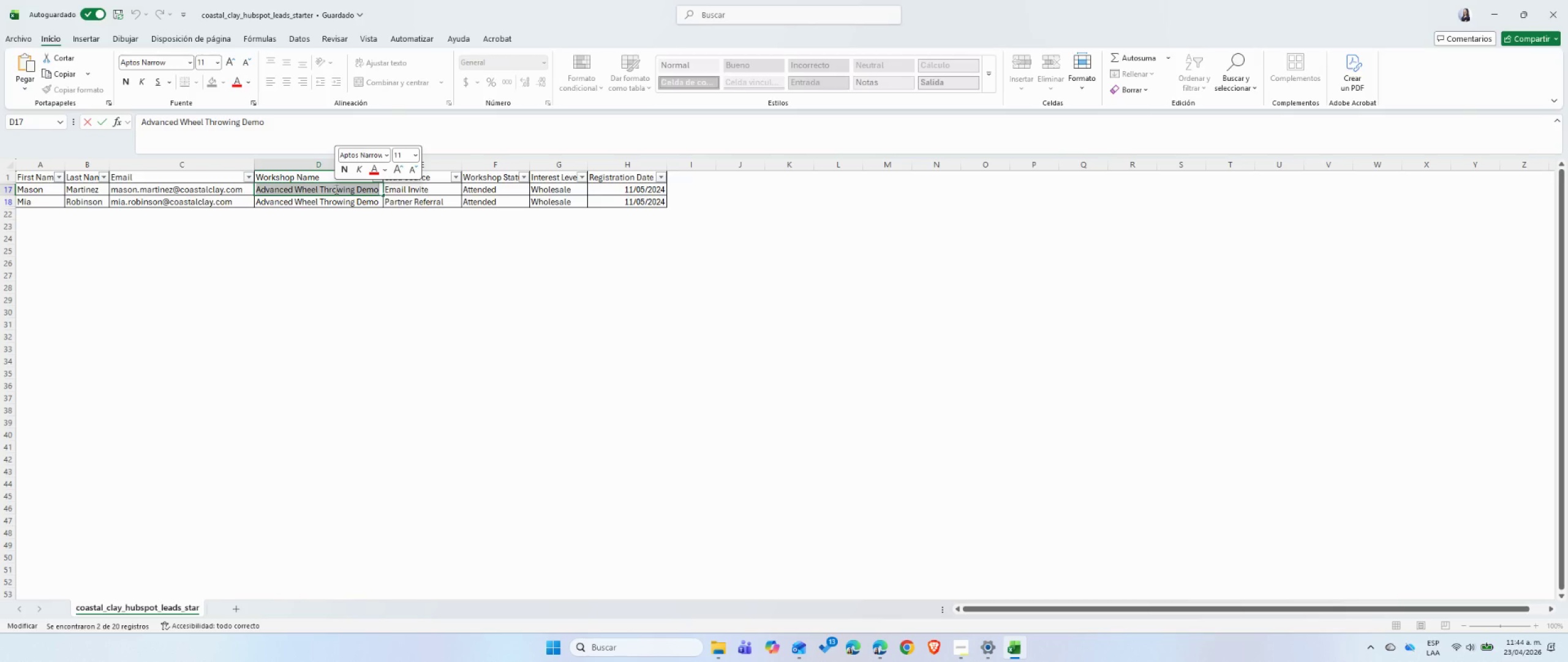 
key(Control+C)
 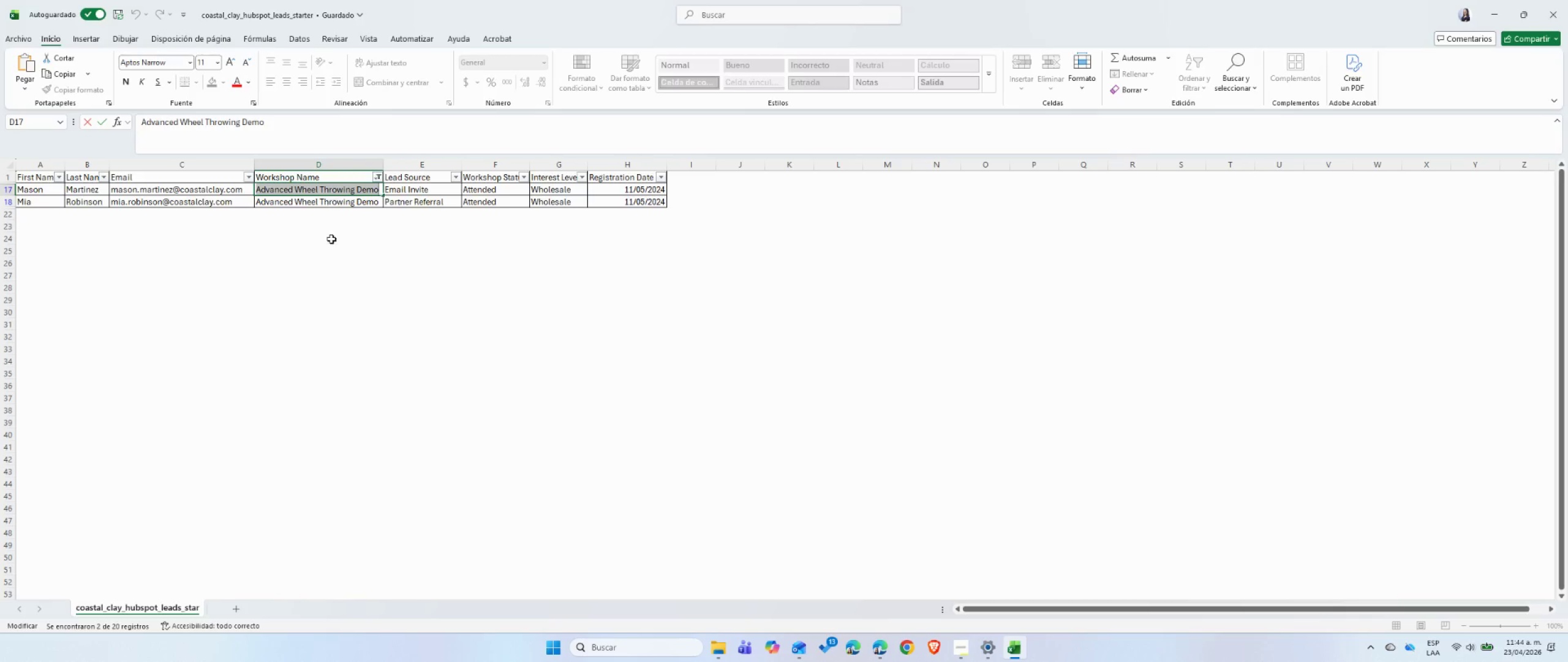 
left_click([331, 239])
 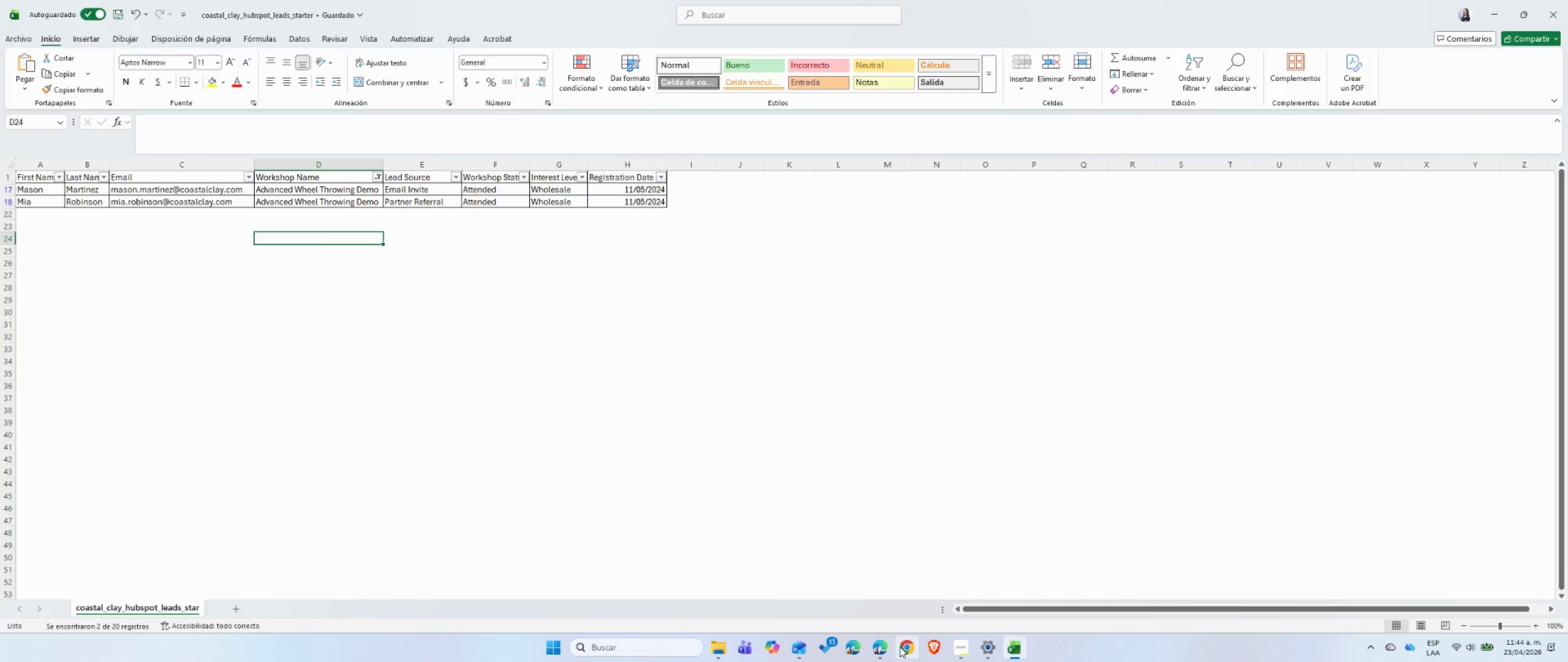 
left_click([880, 648])
 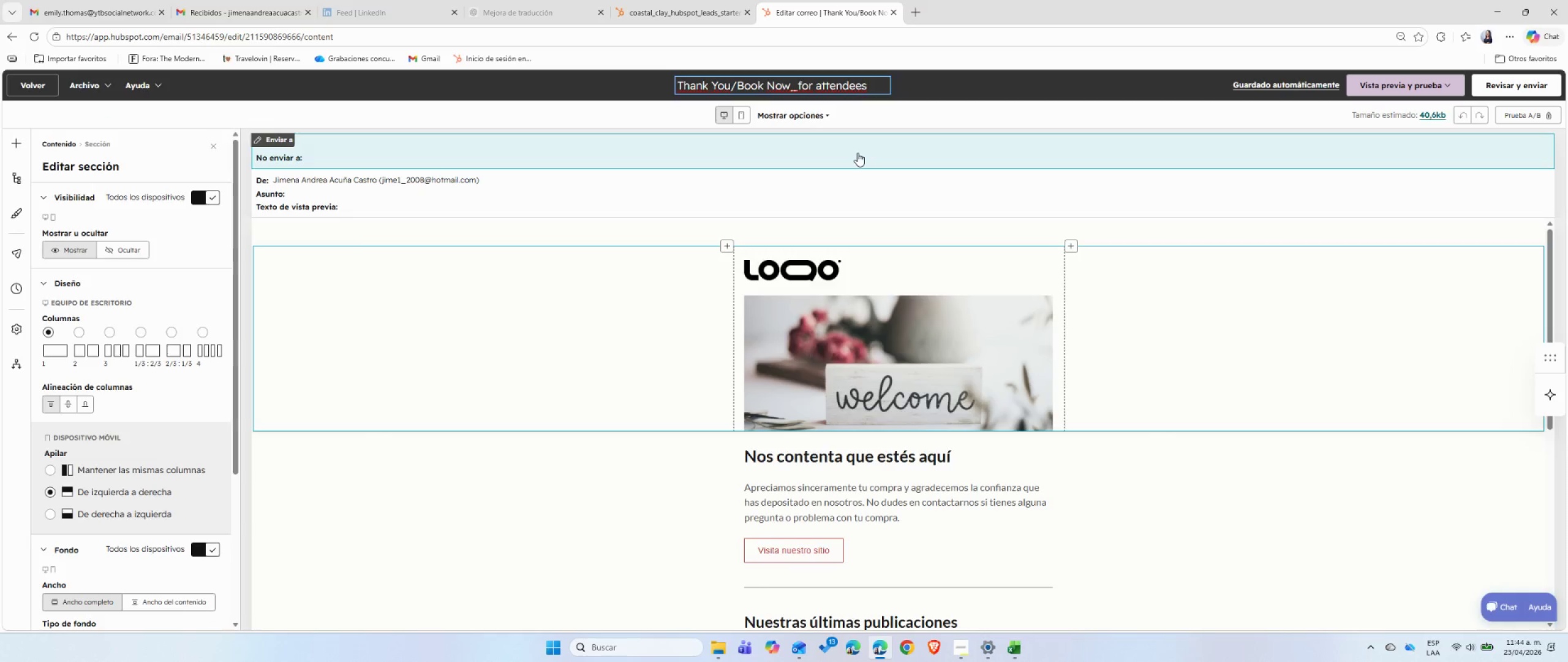 
key(Shift+ShiftRight)
 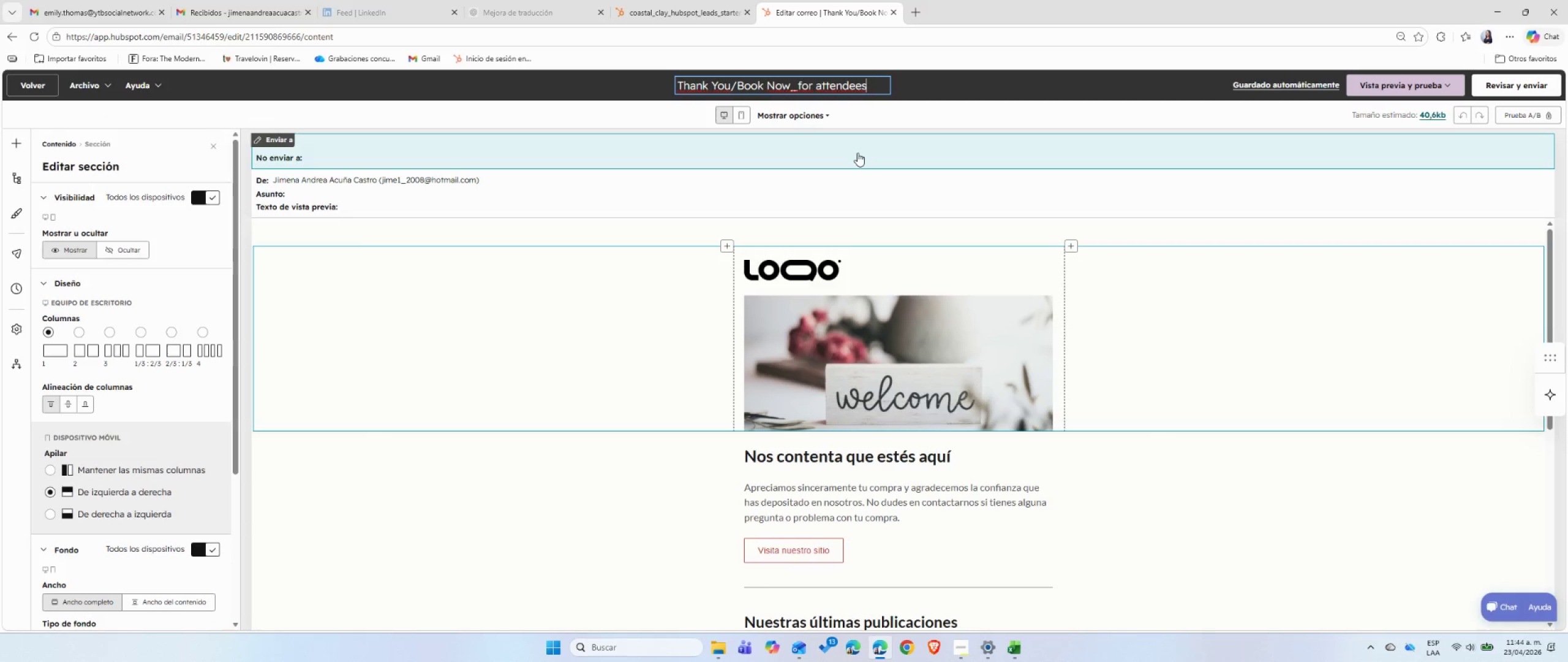 
key(Shift+Minus)
 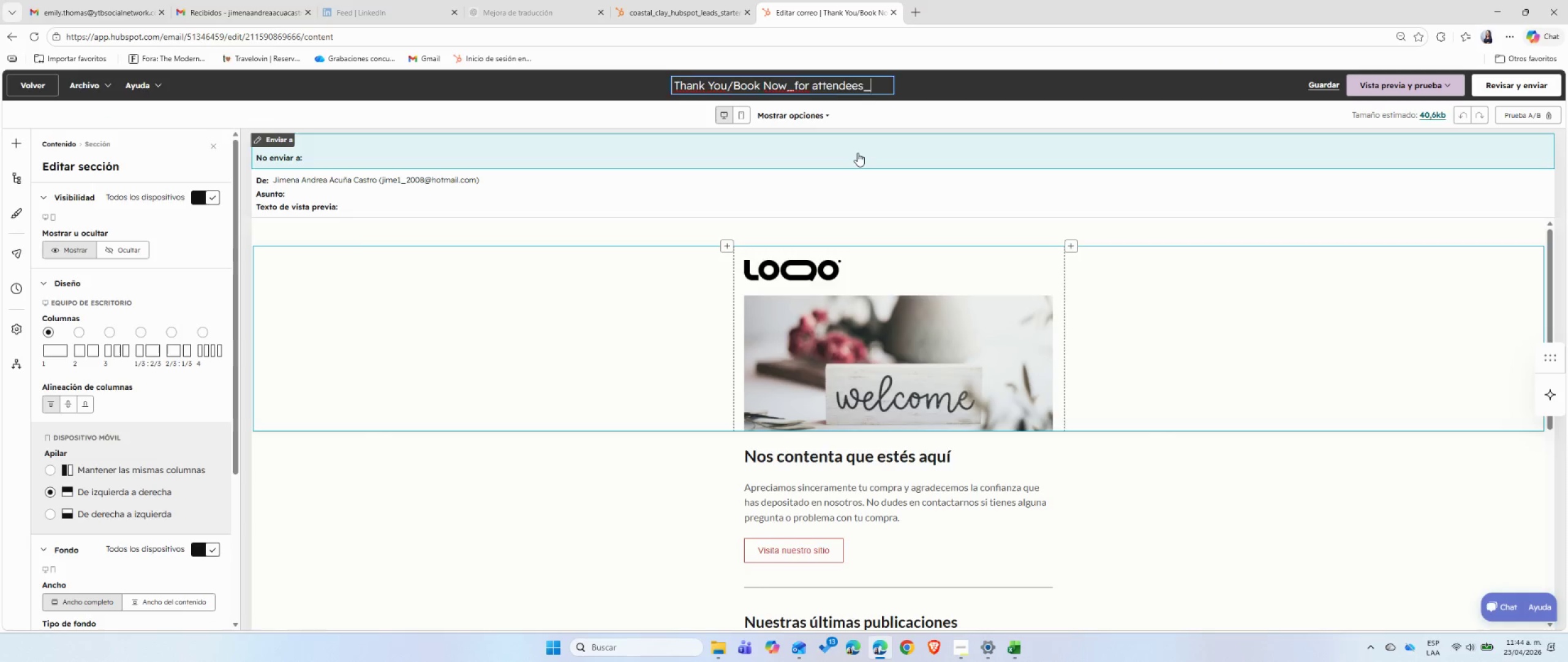 
key(Control+Shift+ControlLeft)
 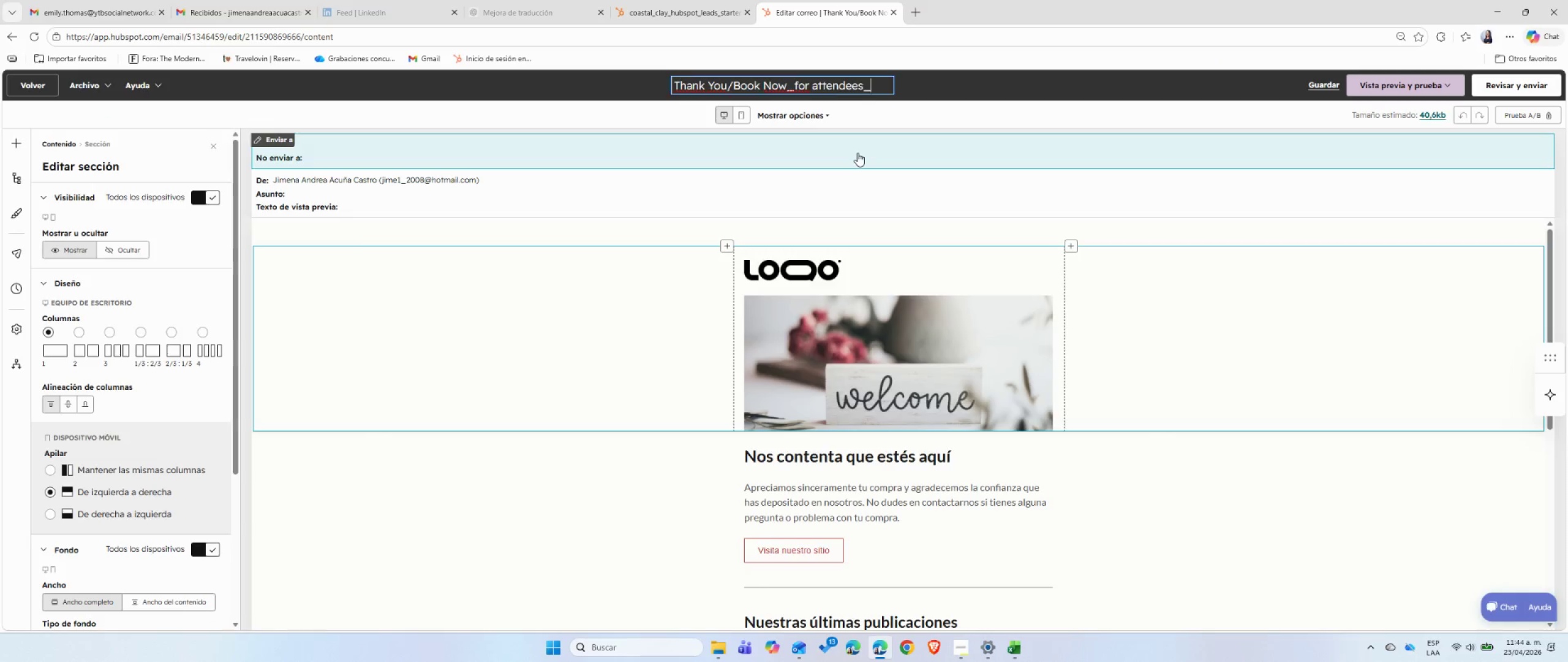 
key(Control+V)
 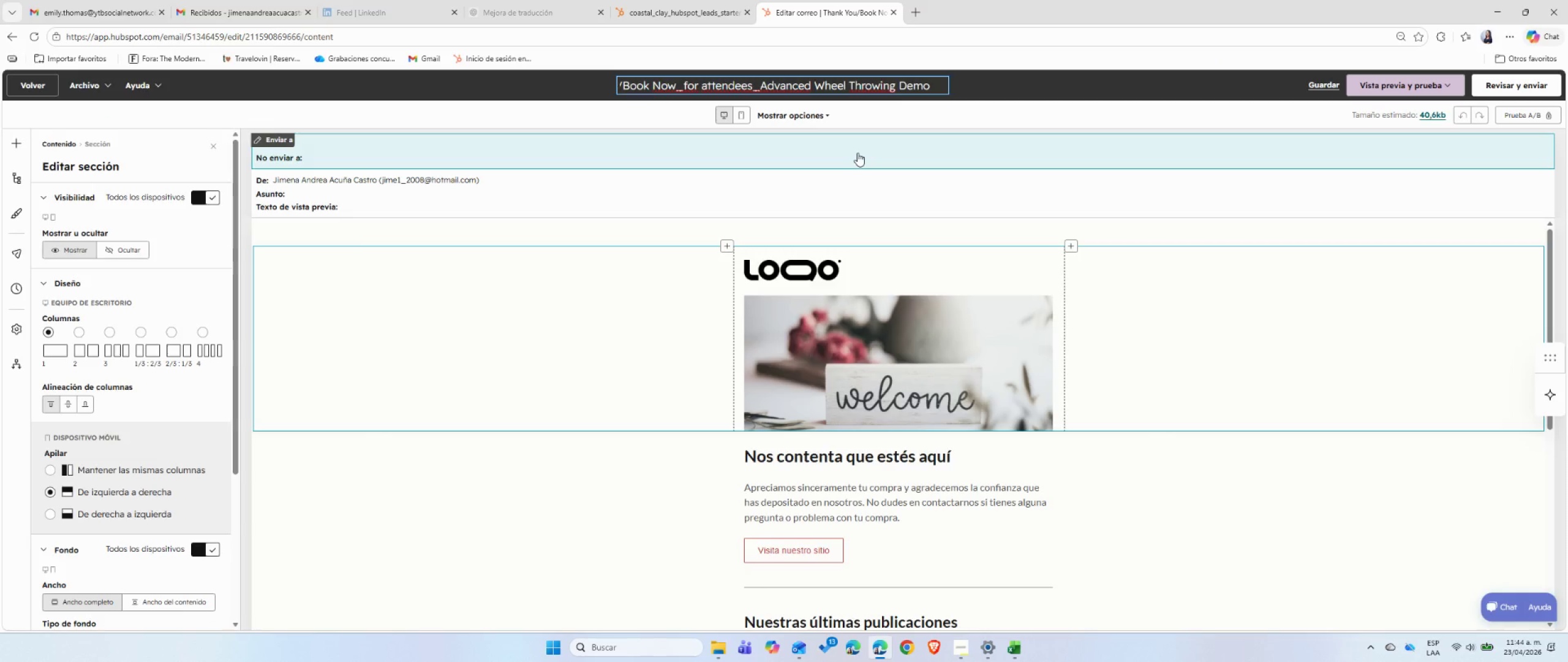 
key(Enter)
 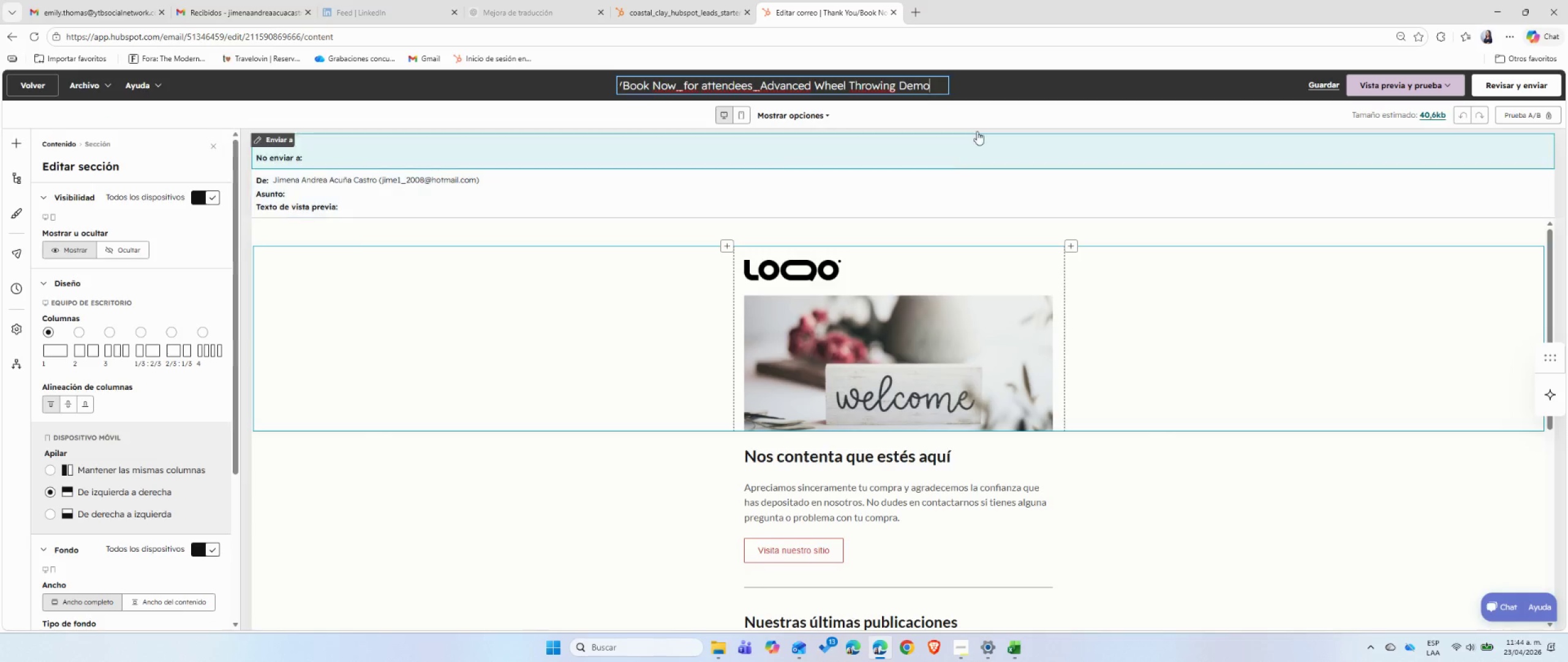 
left_click([1005, 90])
 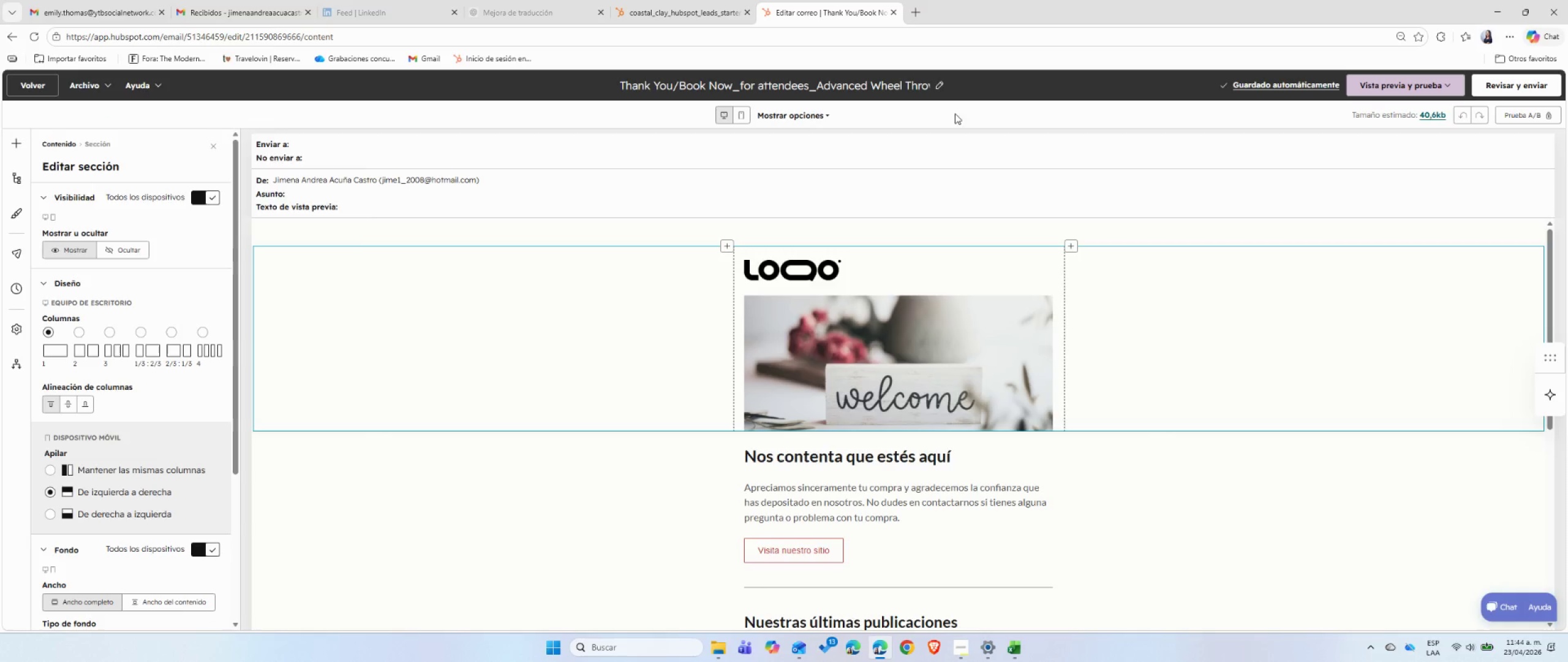 
left_click([823, 267])
 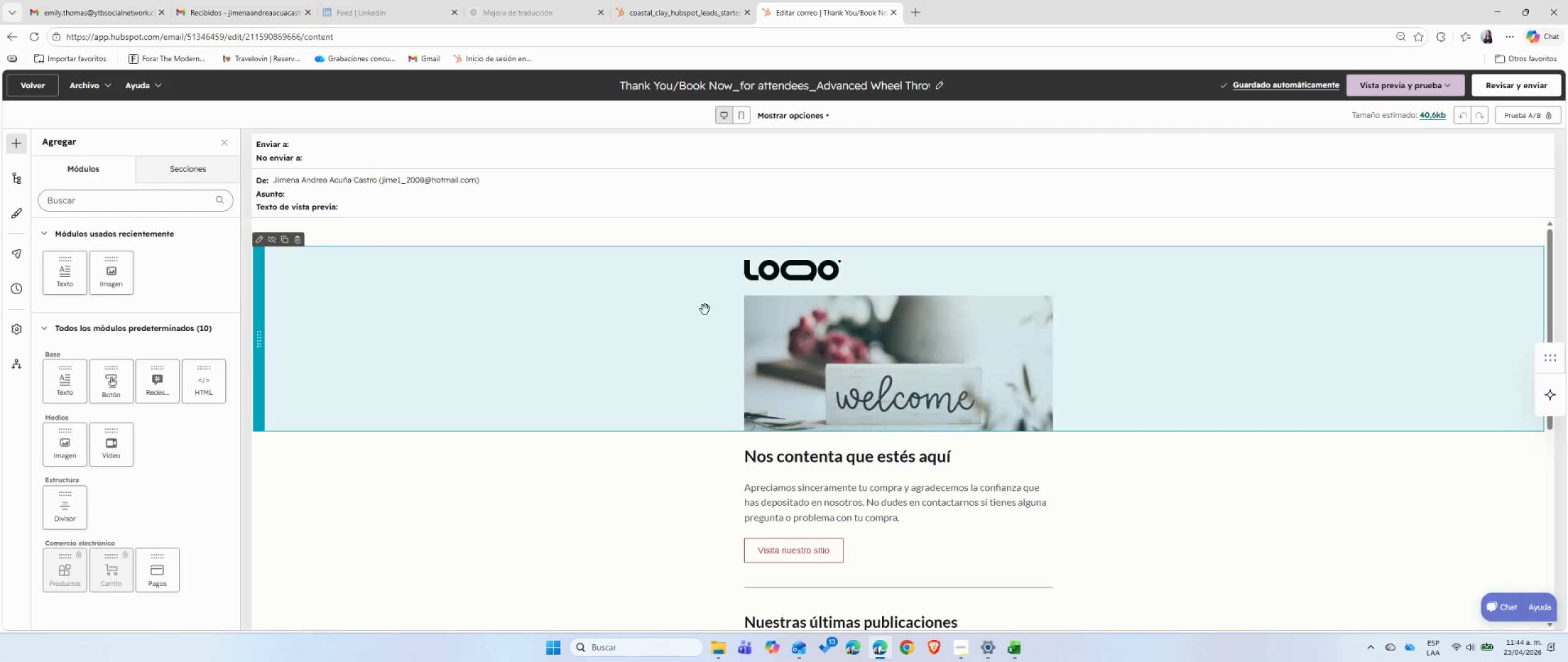 
left_click([787, 267])
 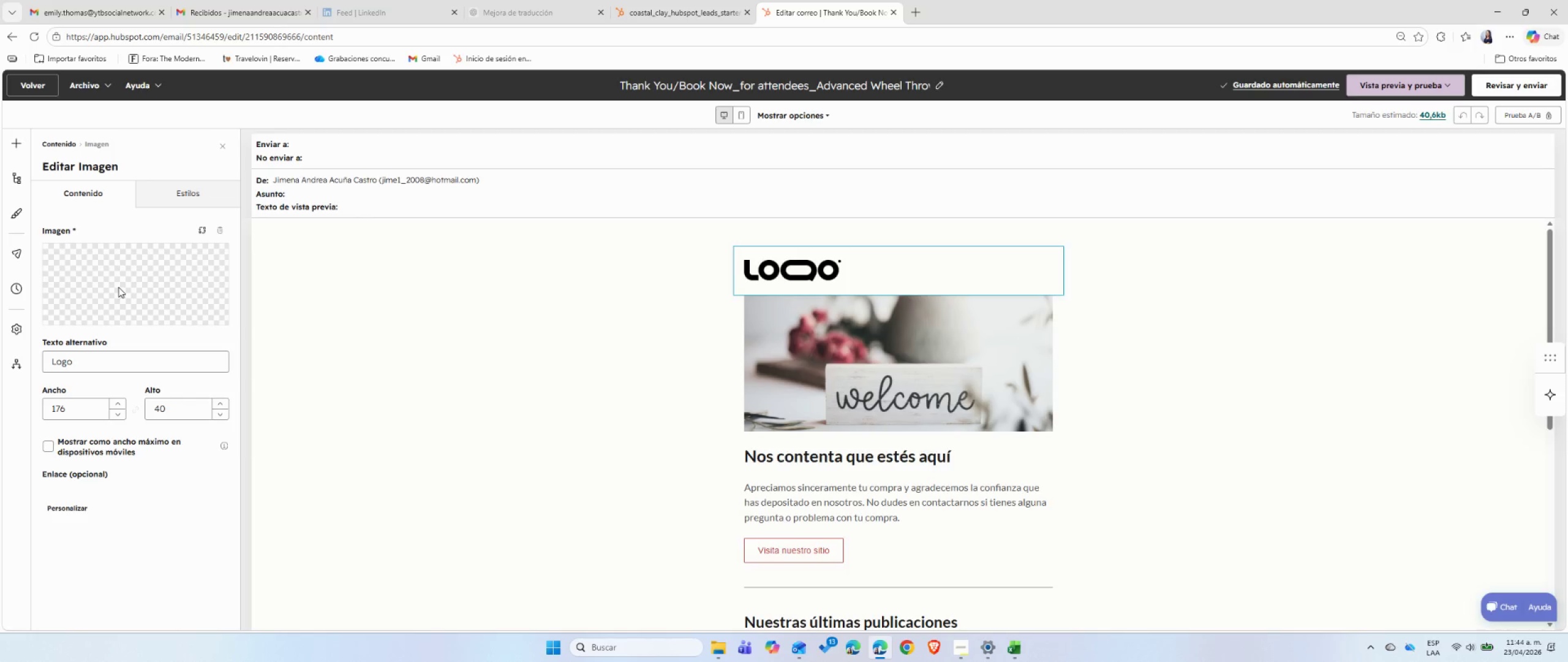 
left_click([132, 280])
 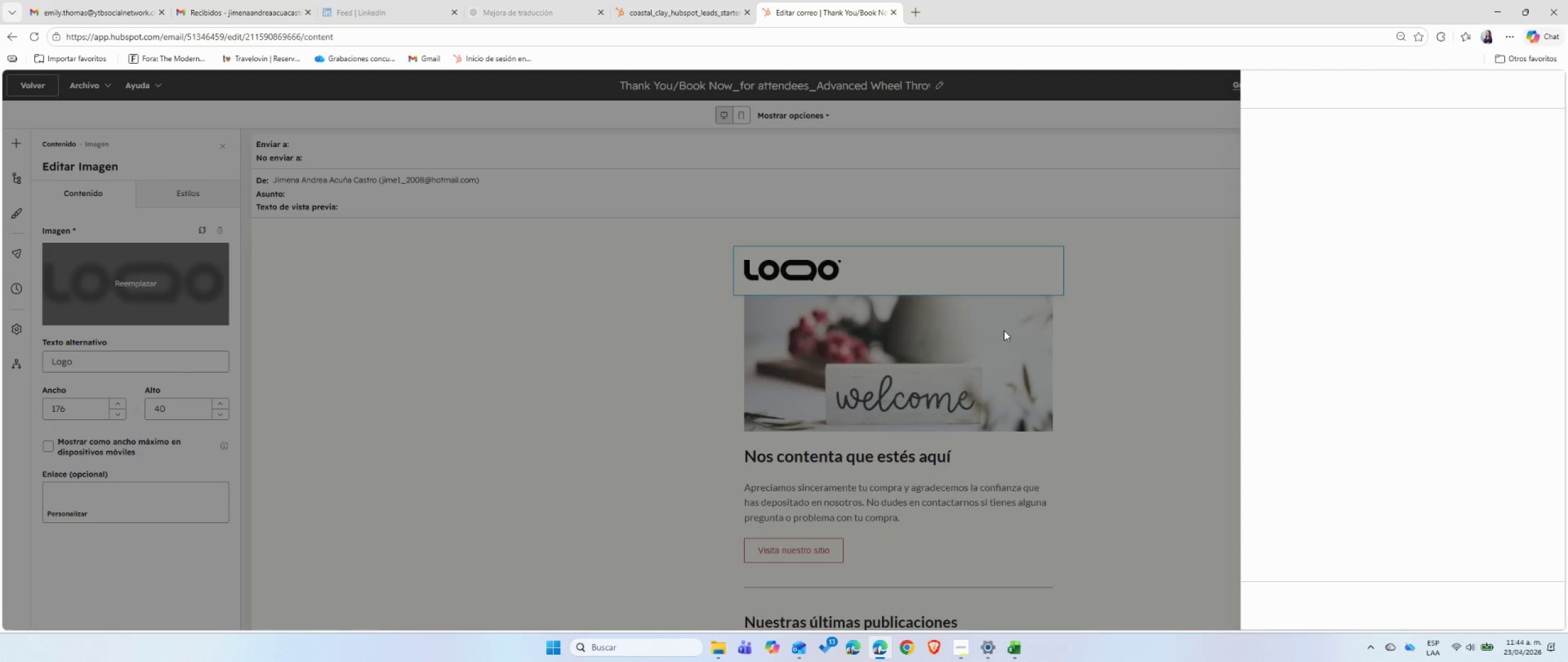 
mouse_move([1406, 285])
 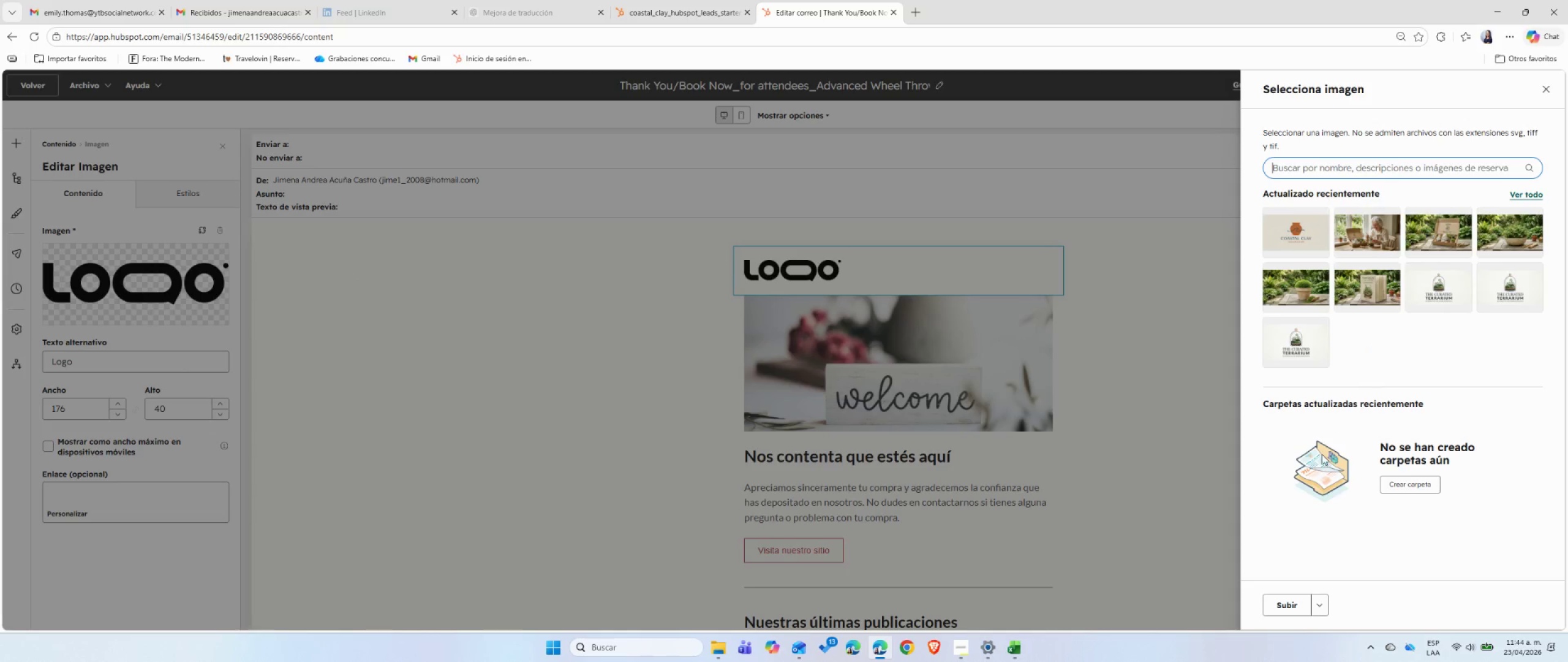 
left_click([1281, 610])
 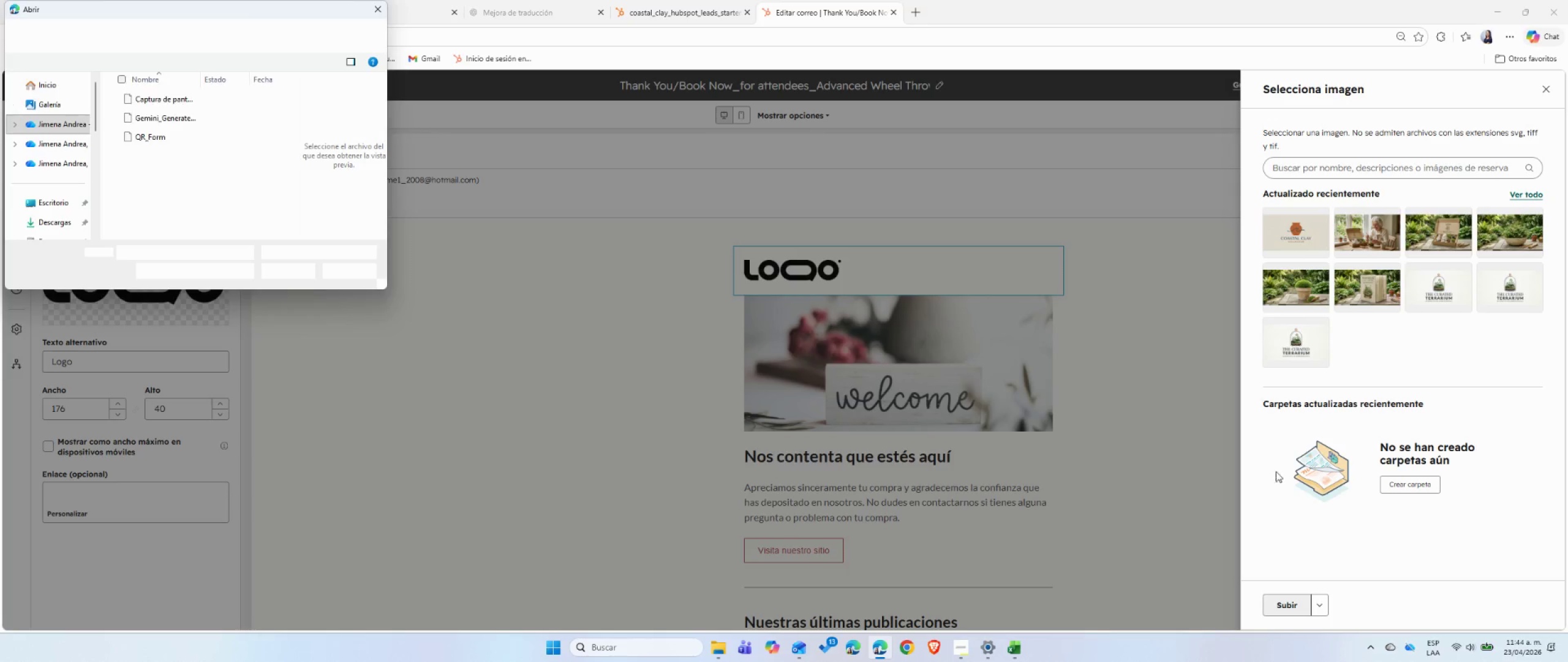 
mouse_move([165, 124])
 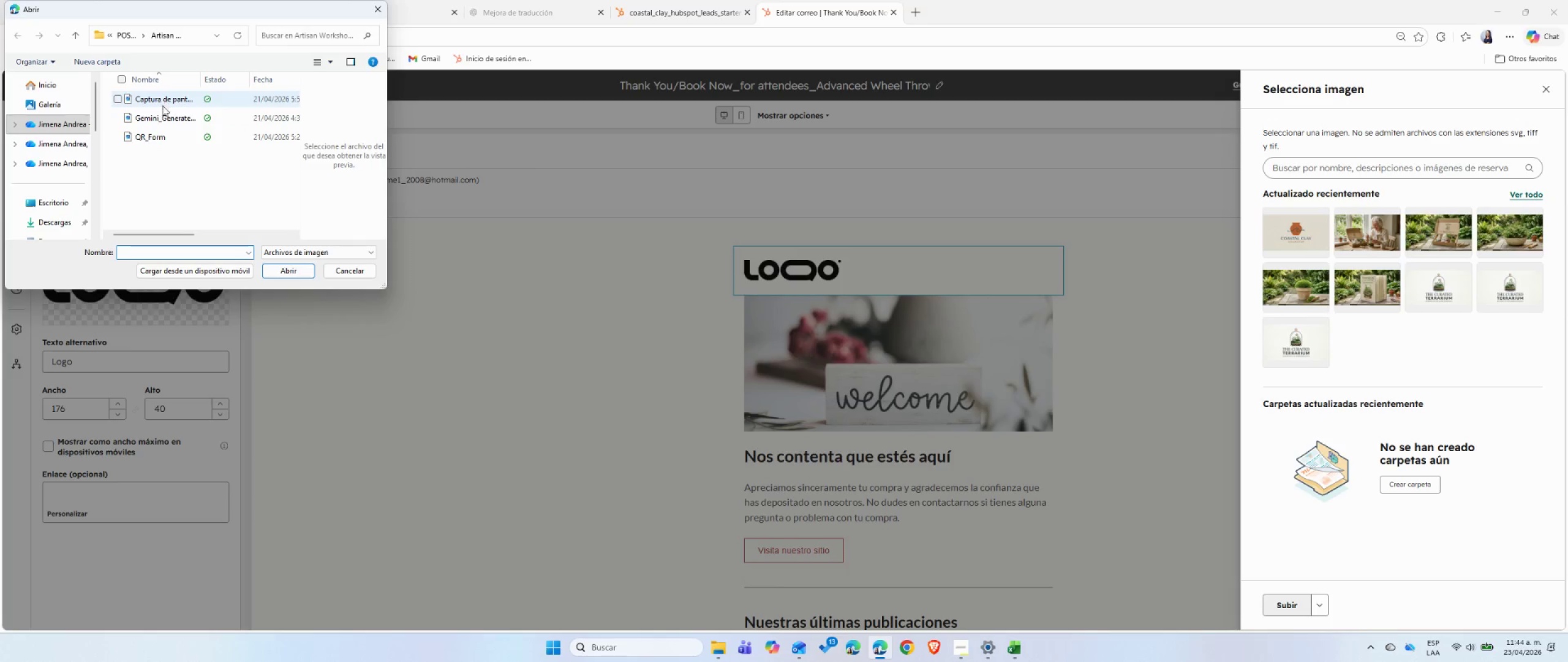 
left_click([159, 115])
 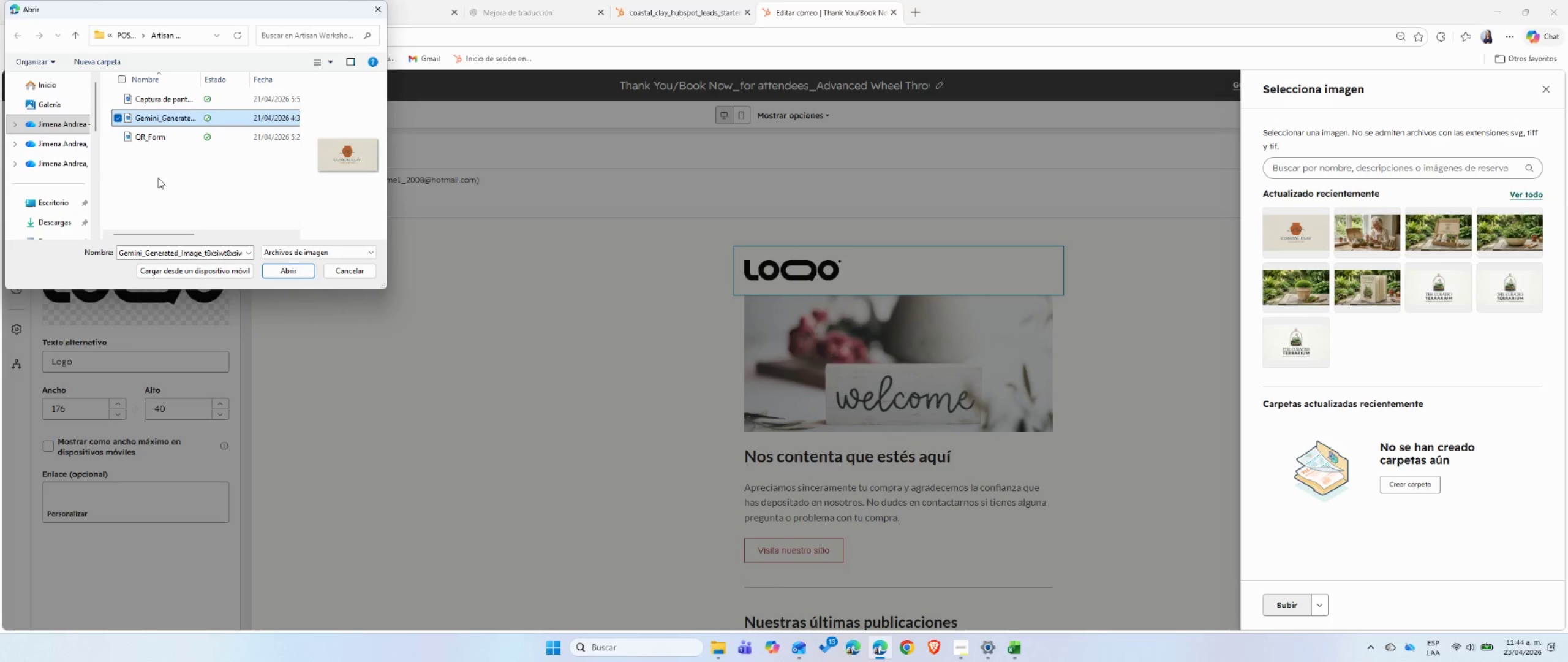 
wait(5.22)
 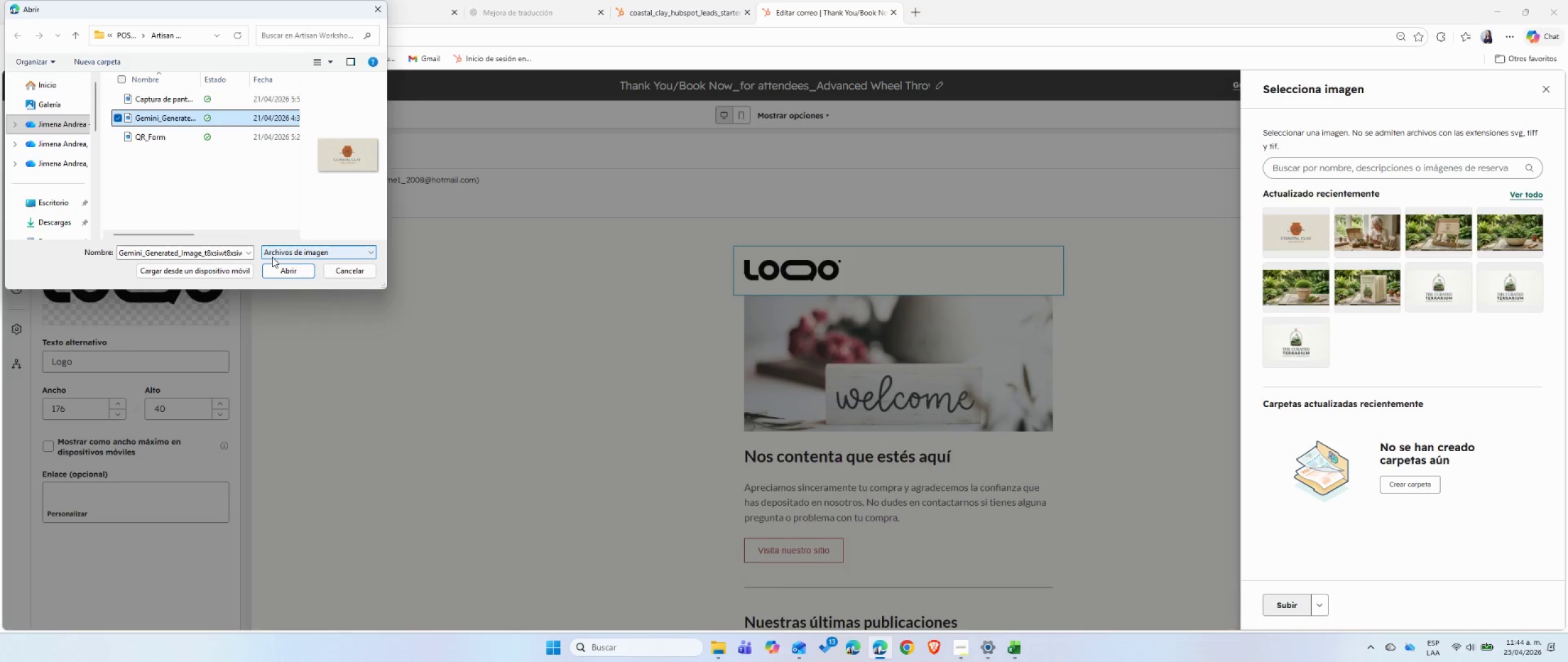 
left_click([127, 34])
 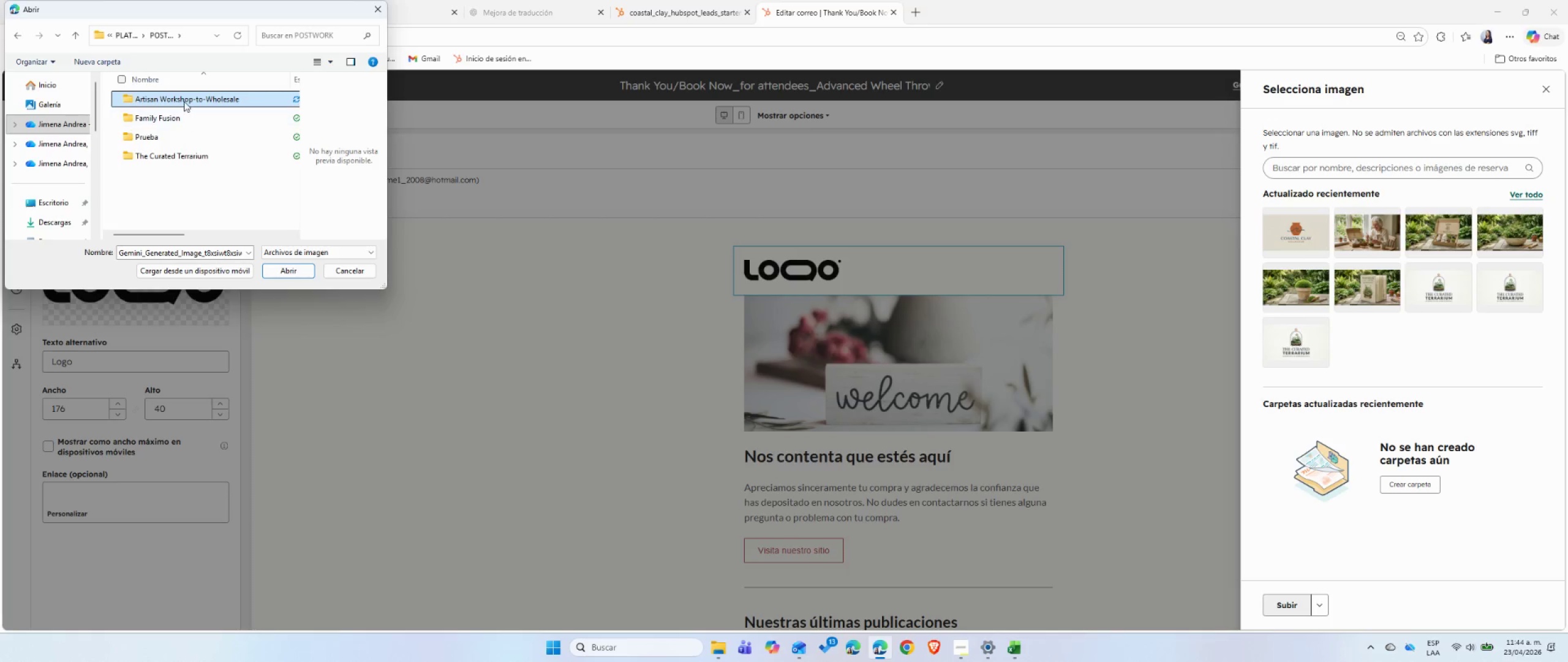 
double_click([184, 101])
 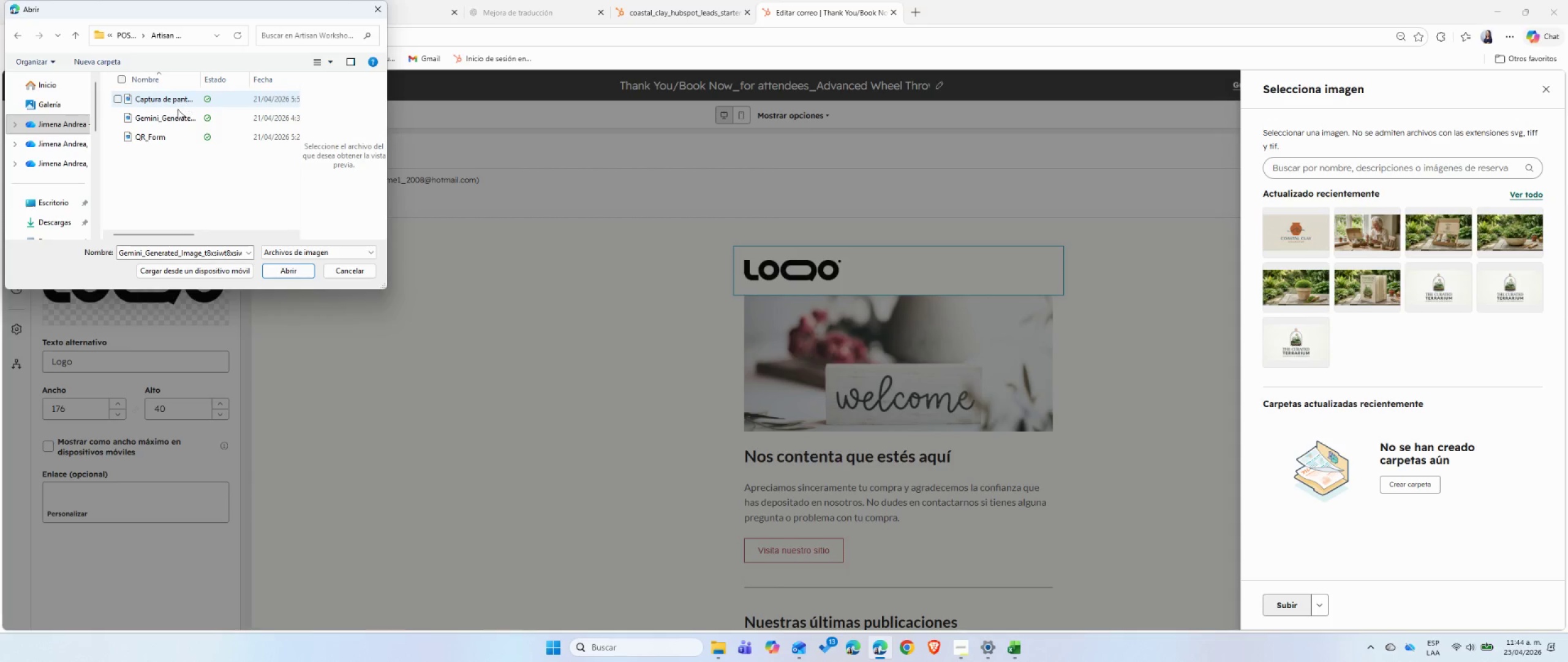 
mouse_move([201, 142])
 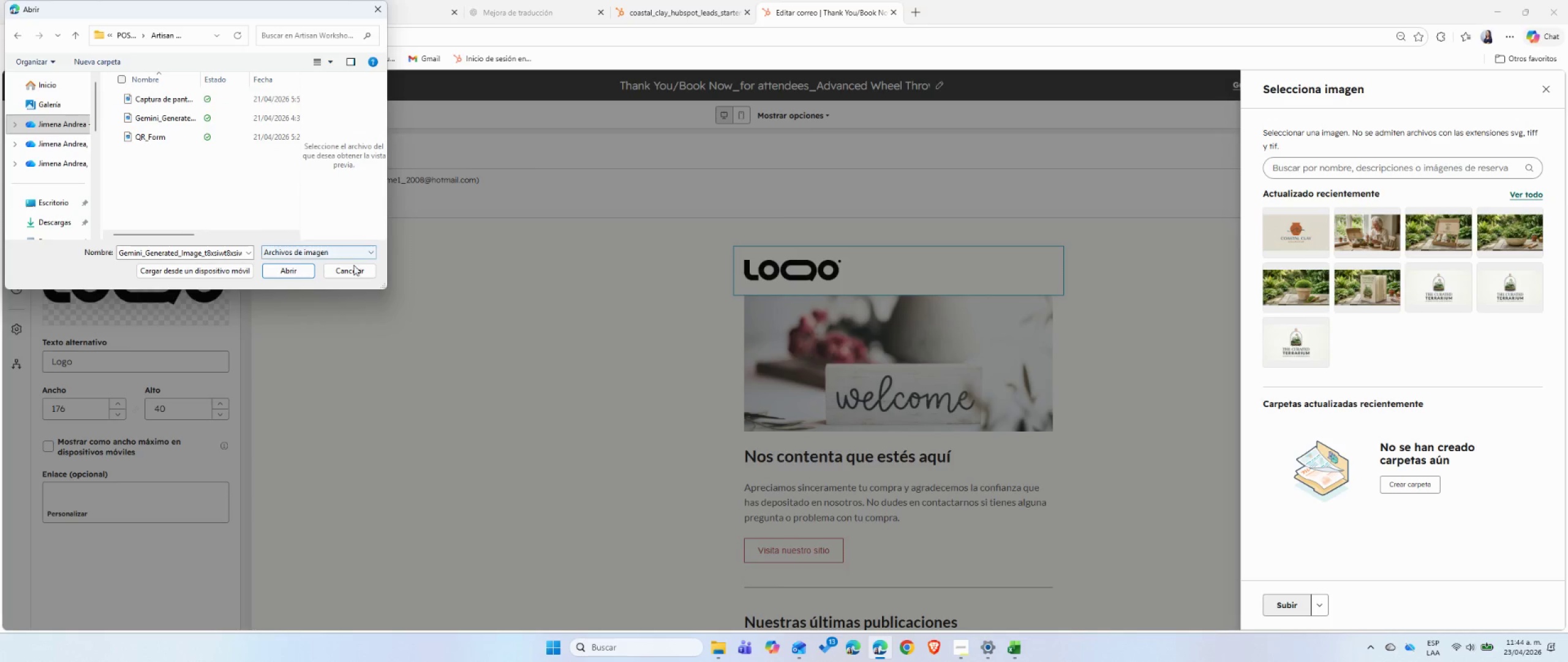 
left_click([351, 270])
 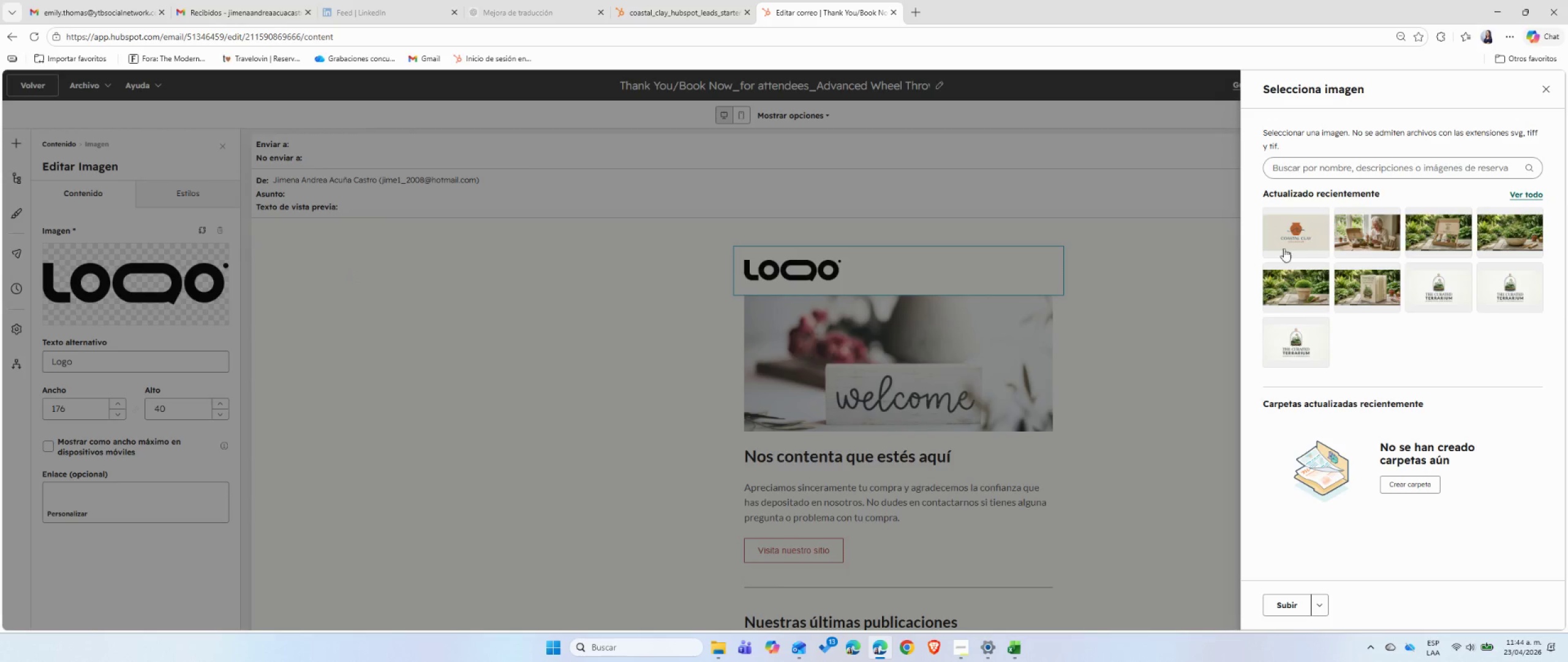 
left_click([1290, 229])
 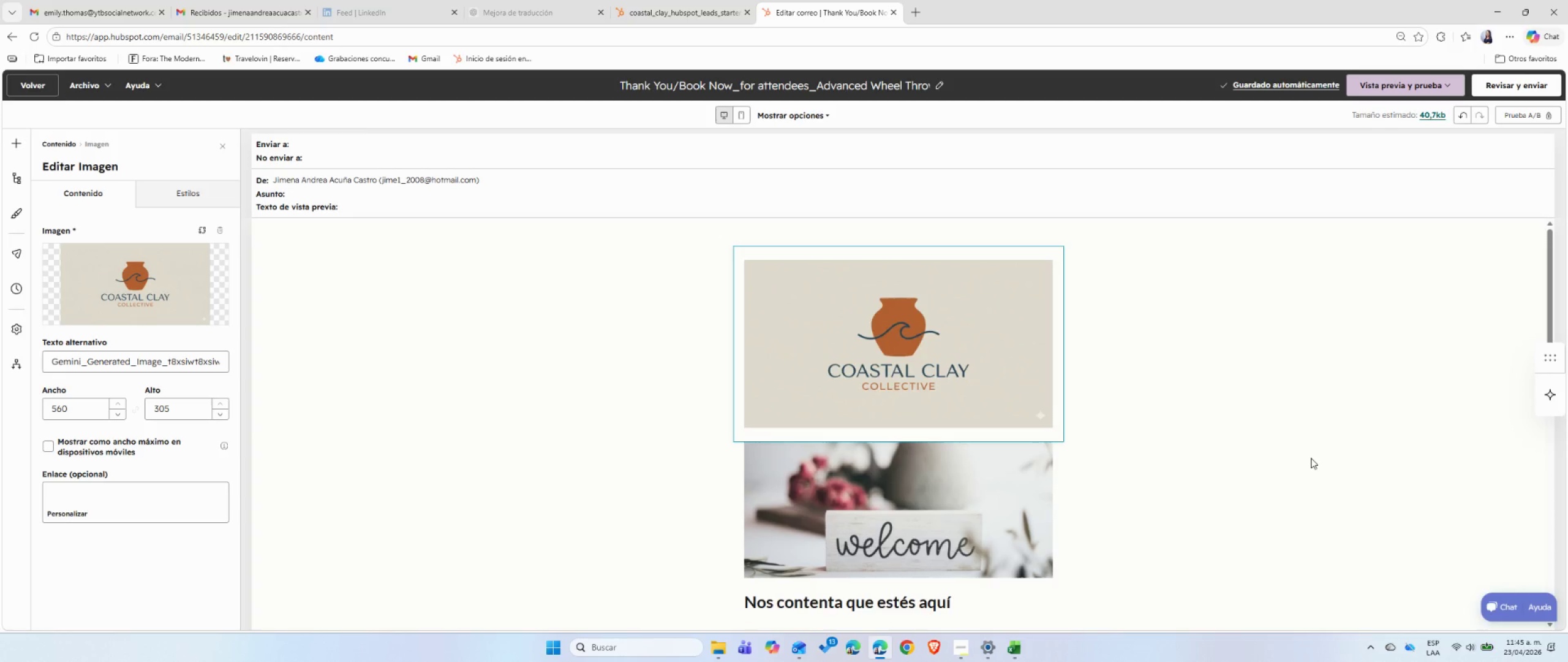 
wait(7.42)
 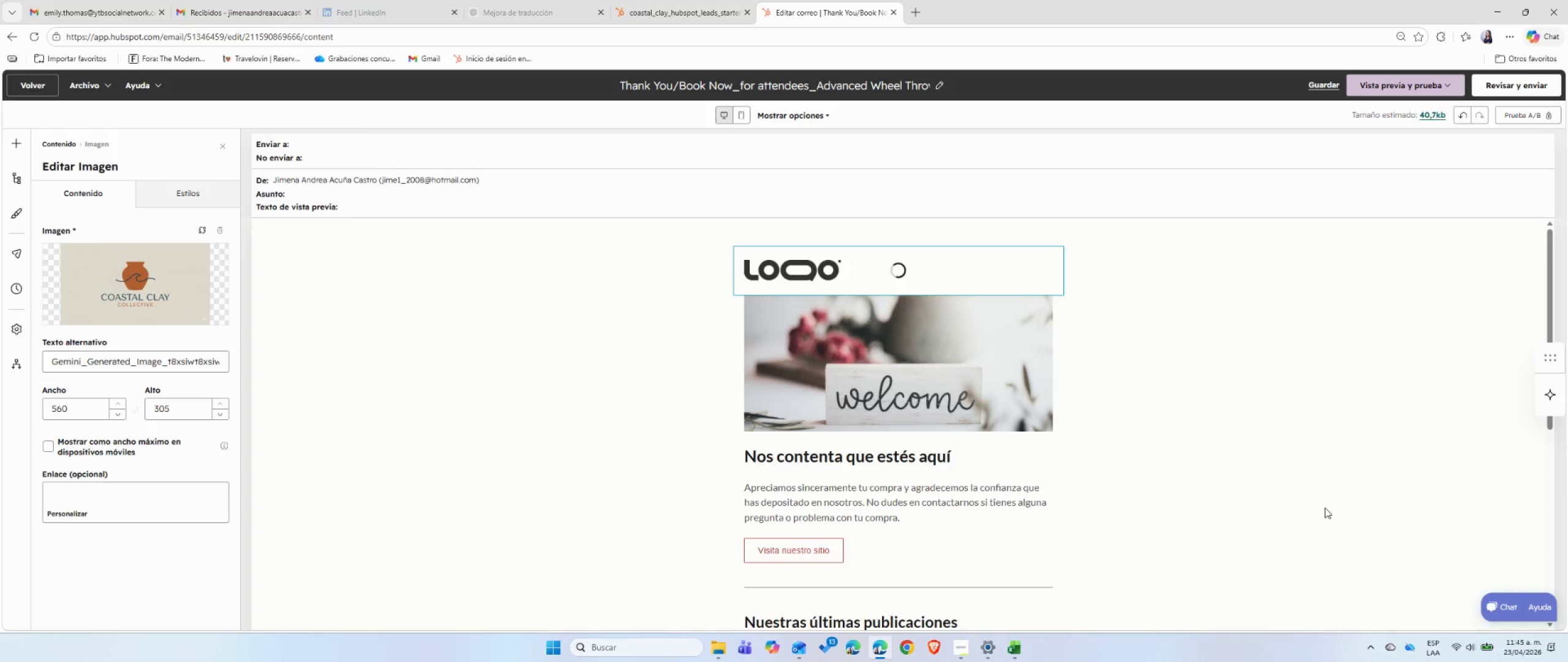 
left_click([966, 383])
 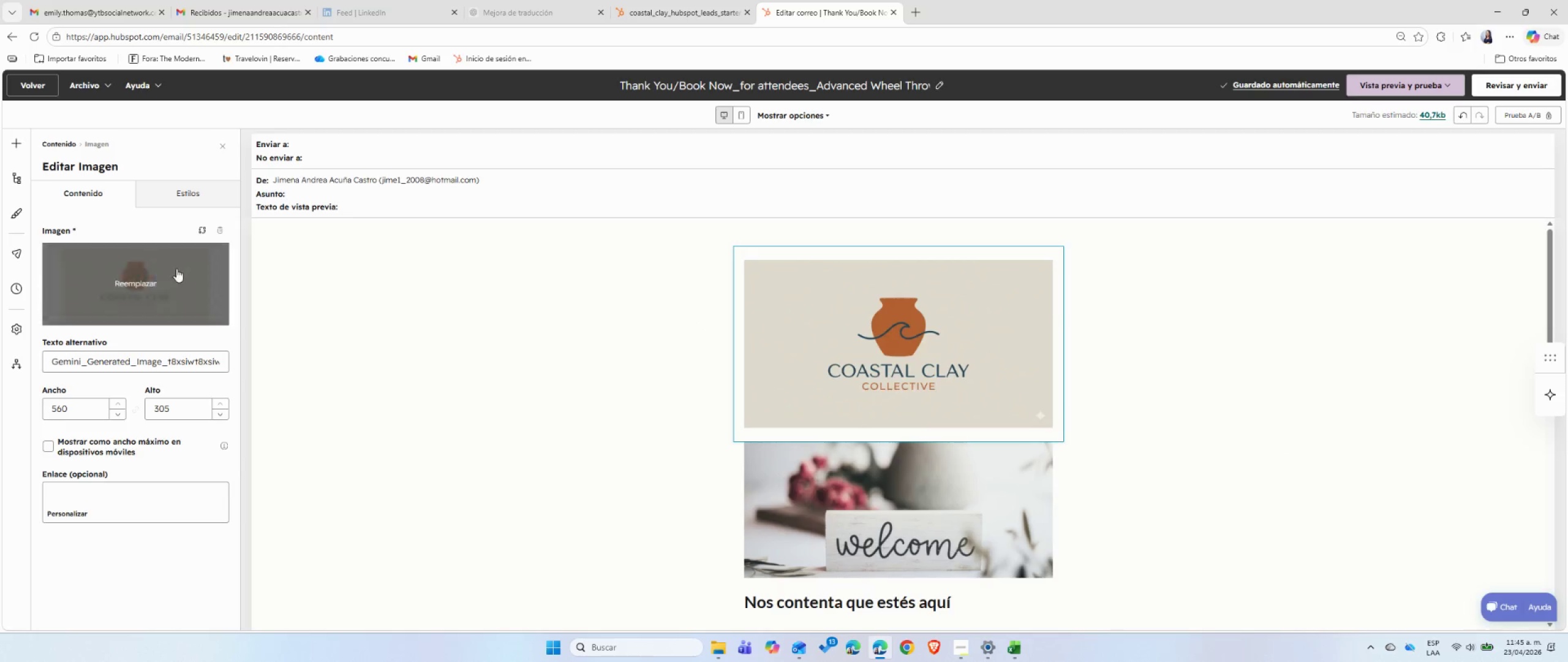 
left_click([145, 279])
 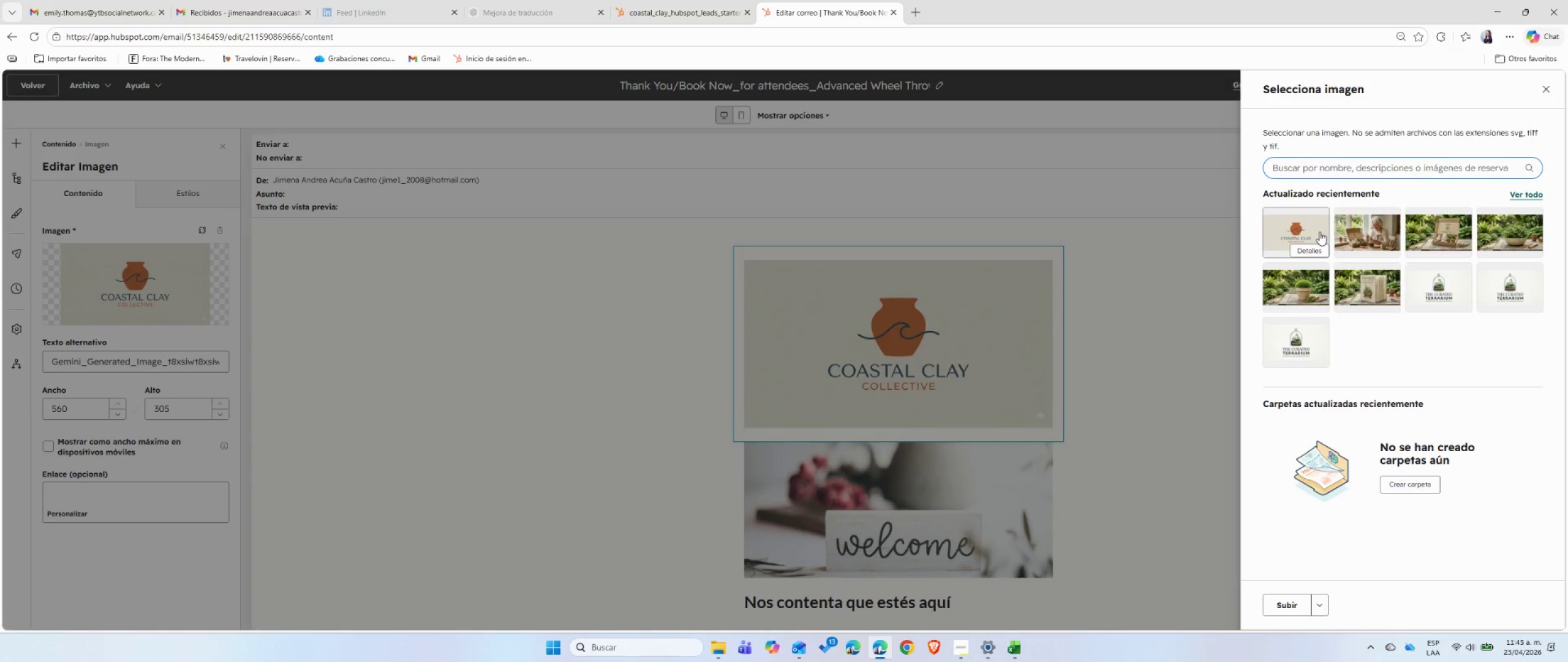 
left_click([1321, 251])
 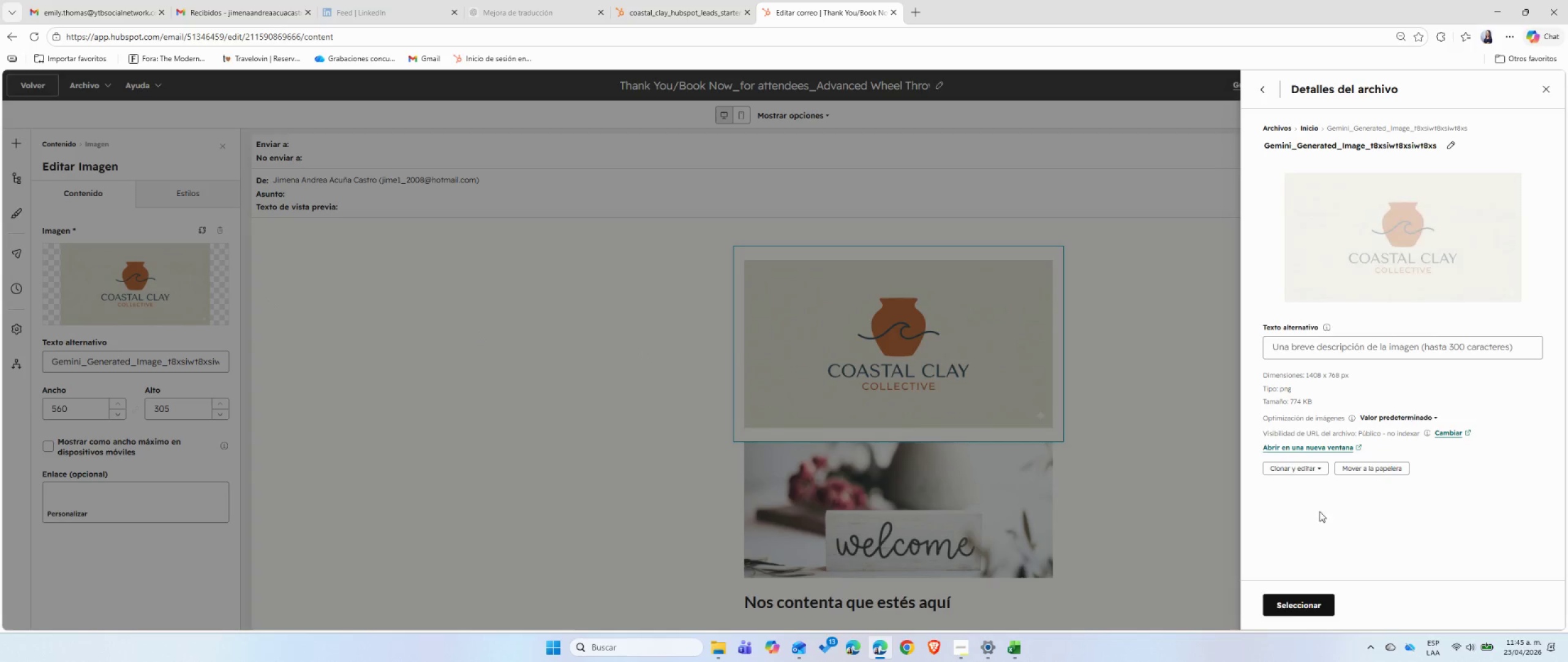 
left_click([1314, 469])
 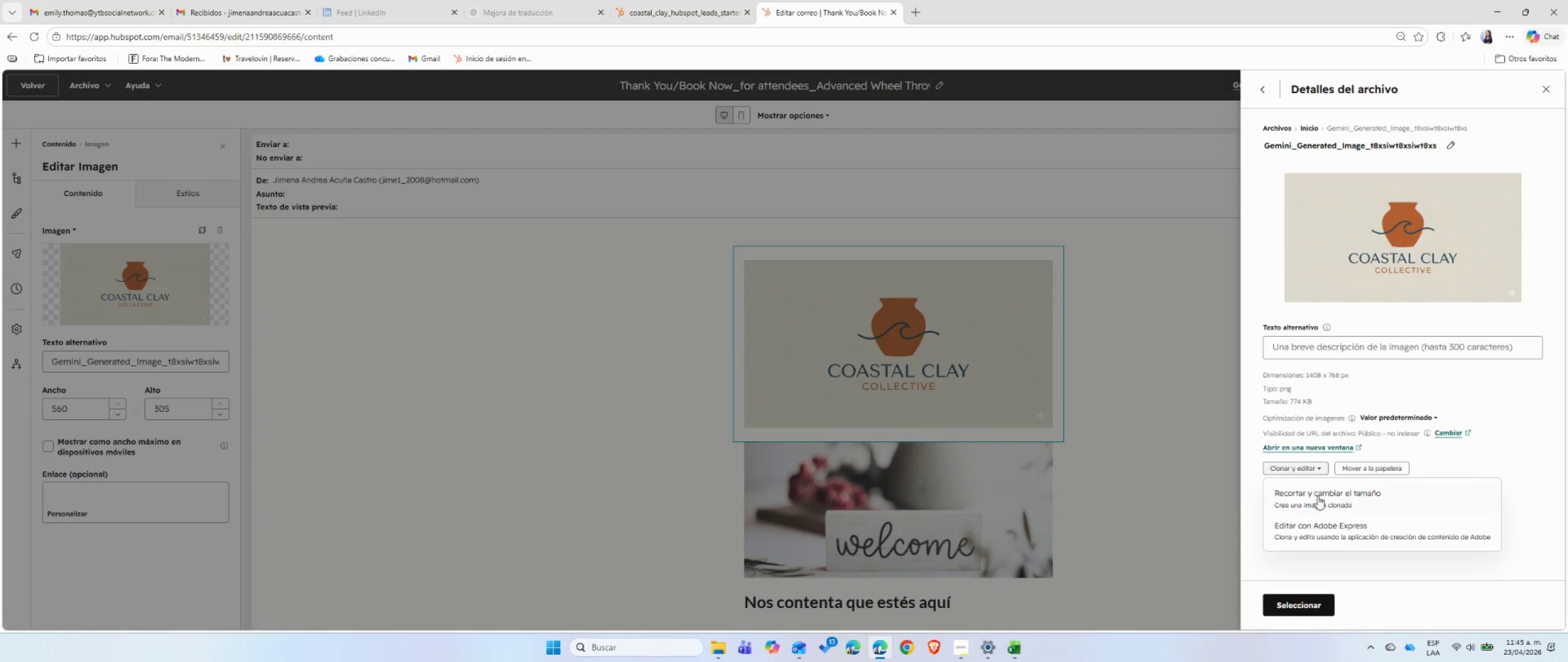 
left_click([1317, 503])
 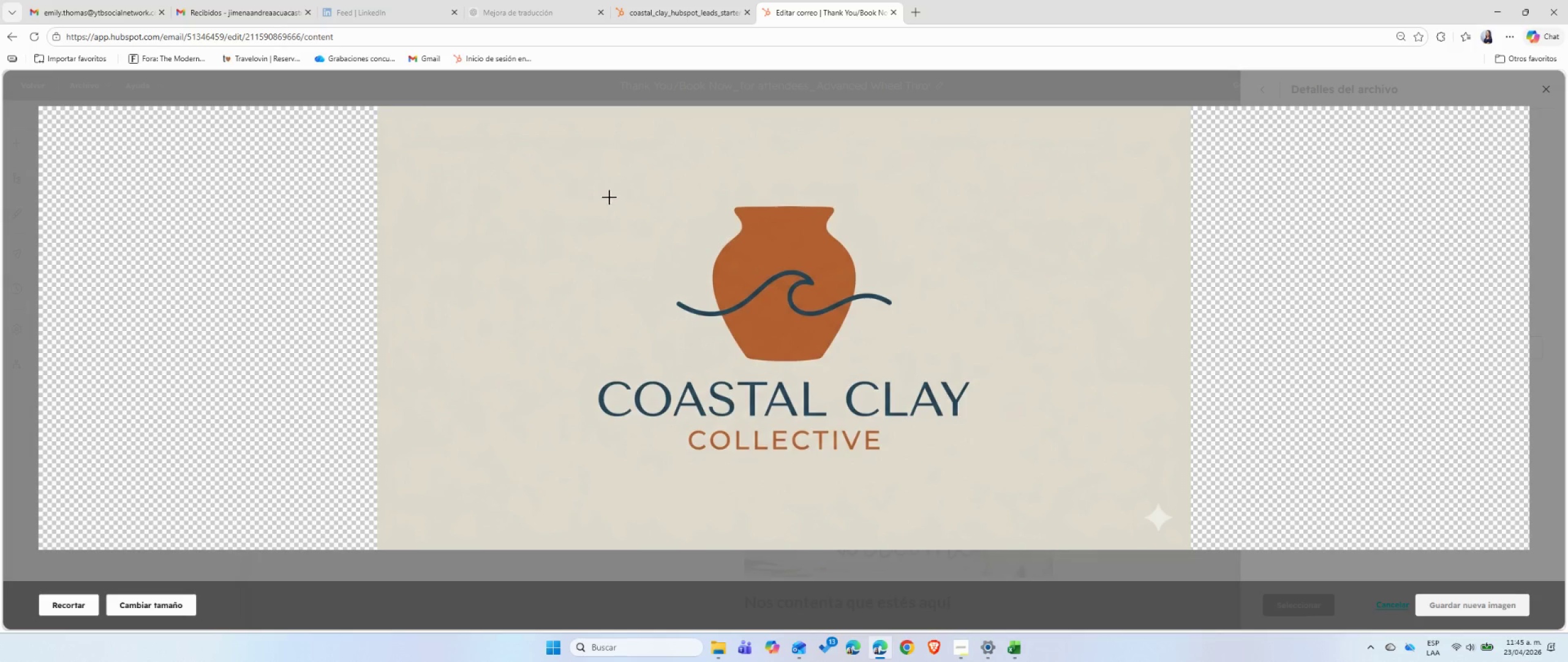 
left_click_drag(start_coordinate=[582, 192], to_coordinate=[992, 470])
 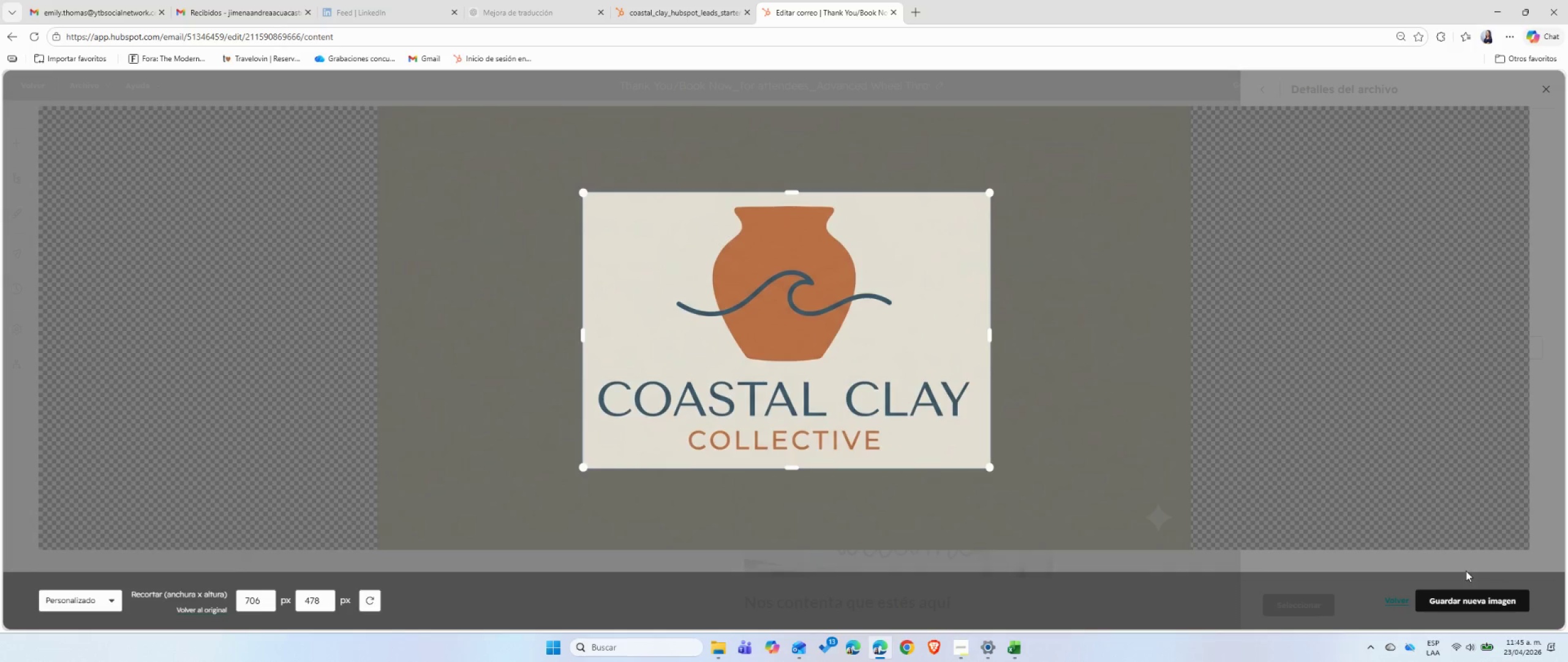 
left_click([1471, 607])
 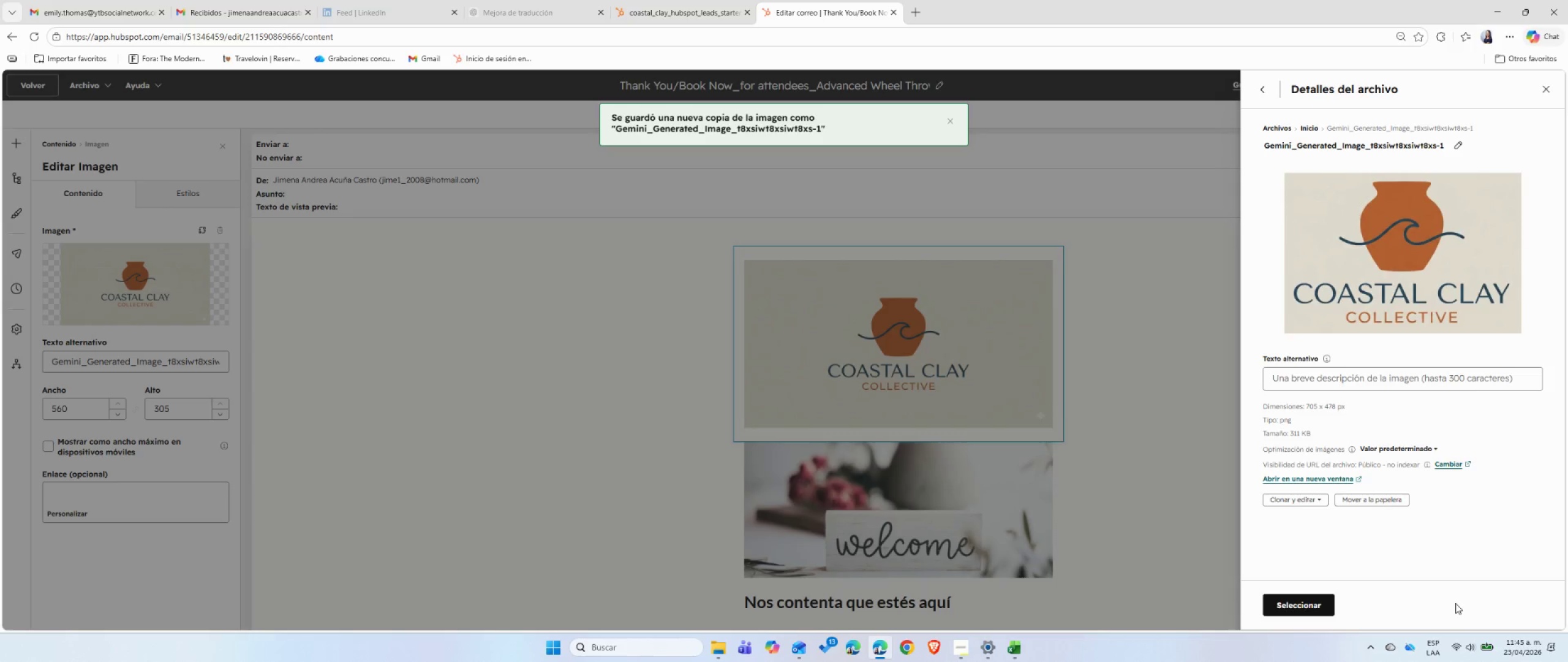 
left_click([1322, 609])
 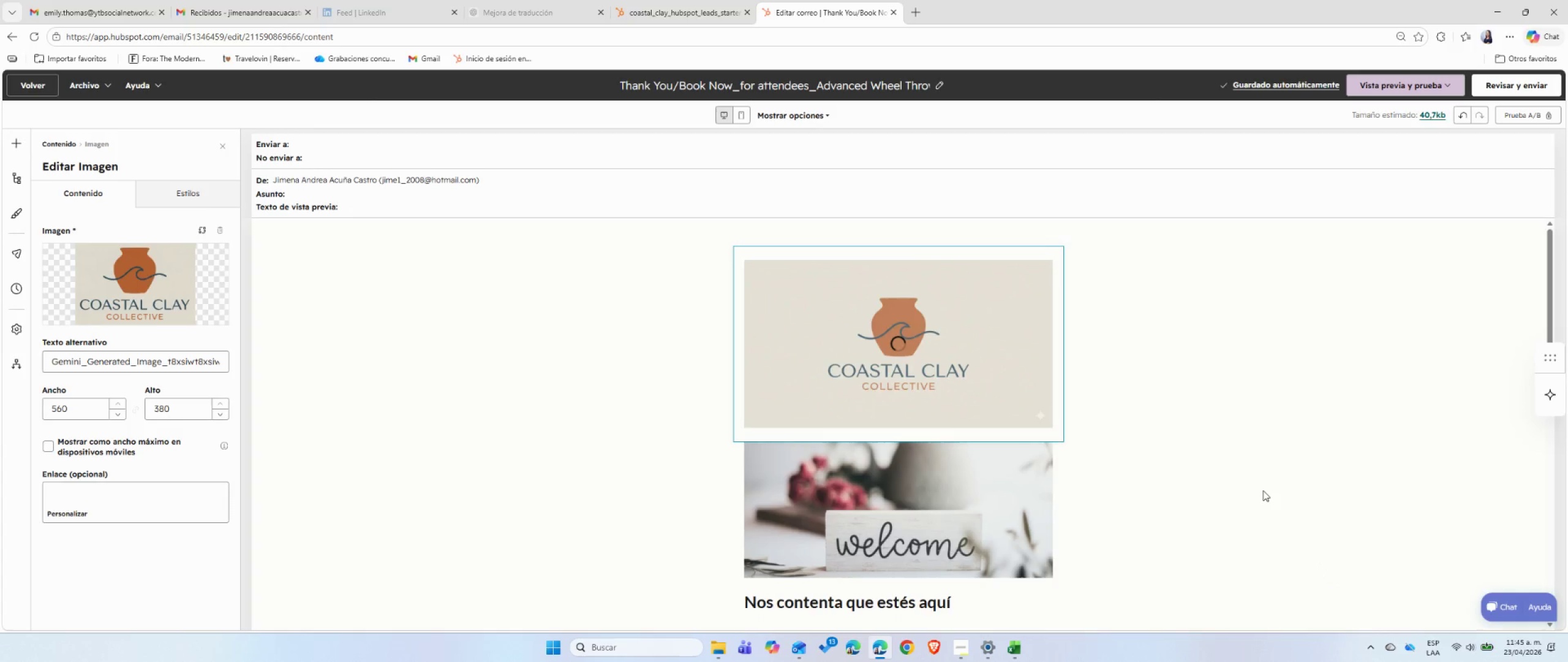 
wait(10.95)
 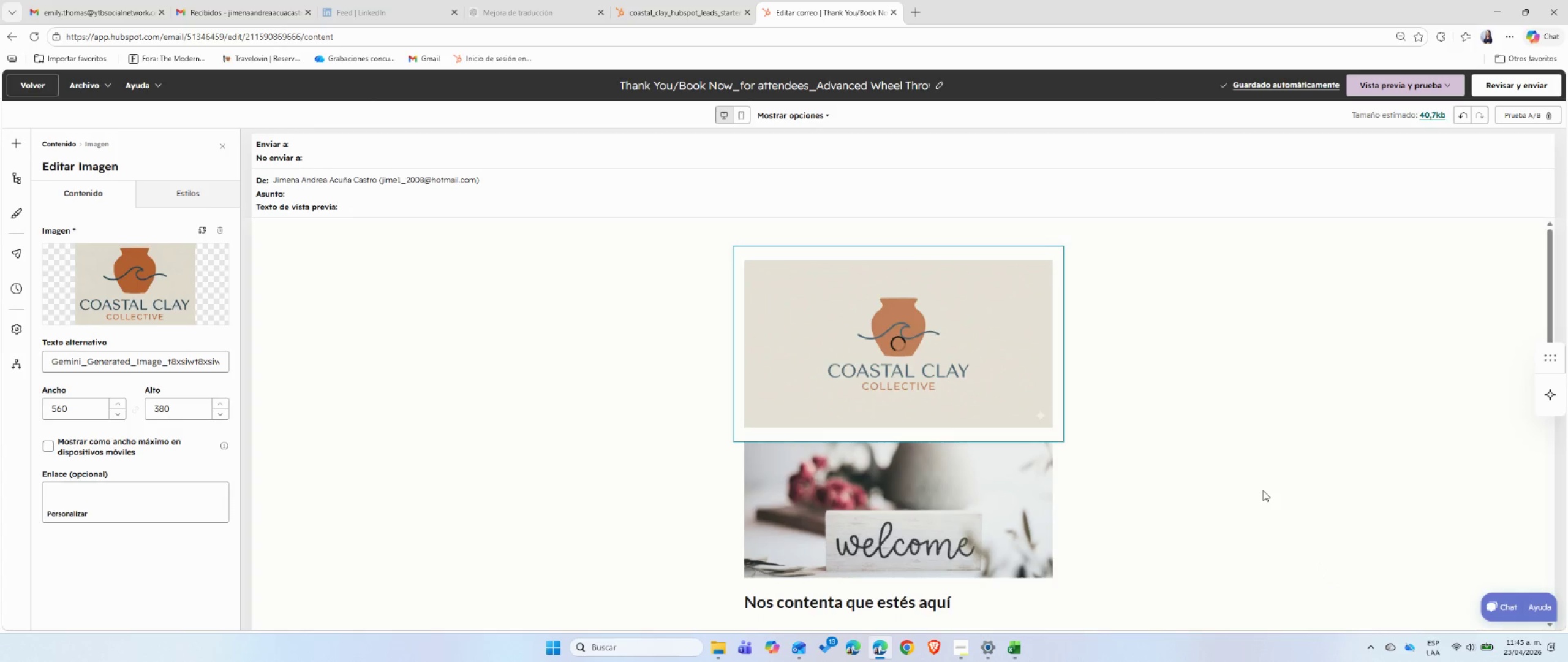 
double_click([85, 406])
 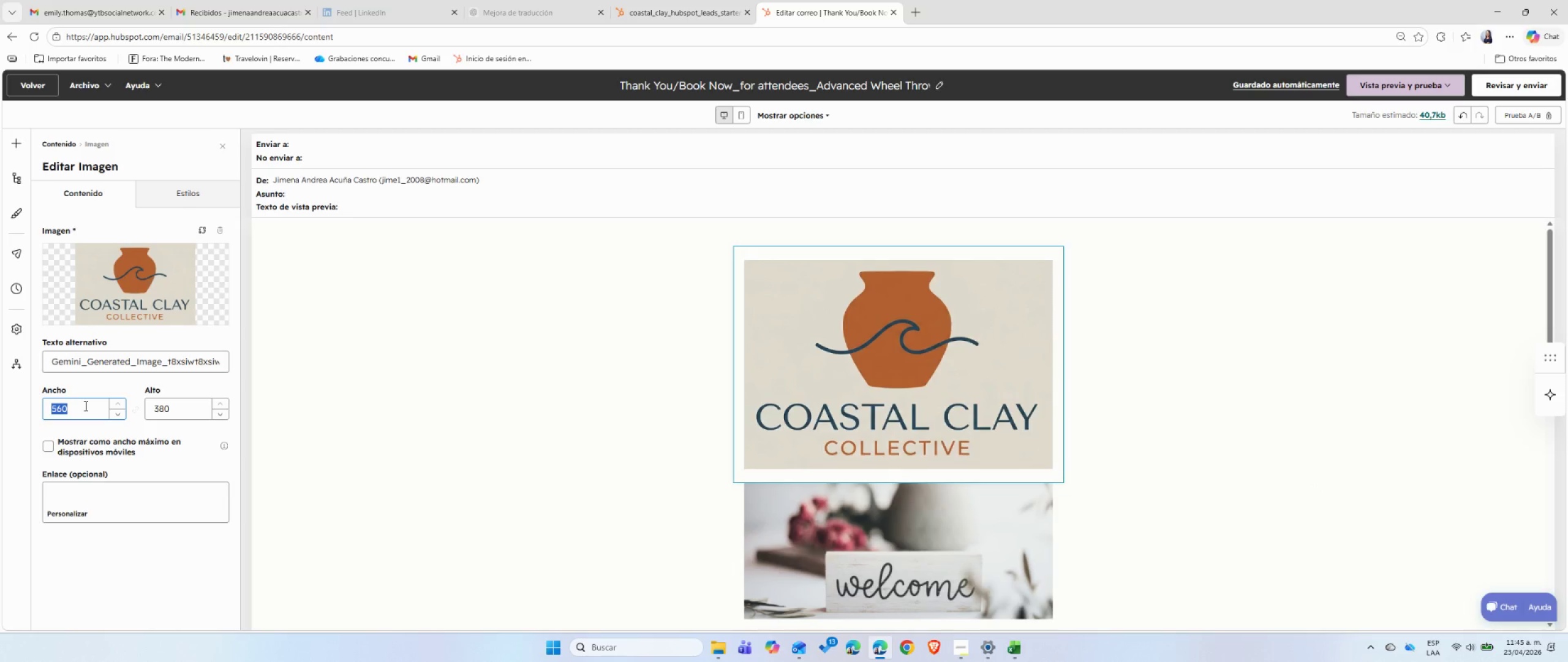 
key(Numpad2)
 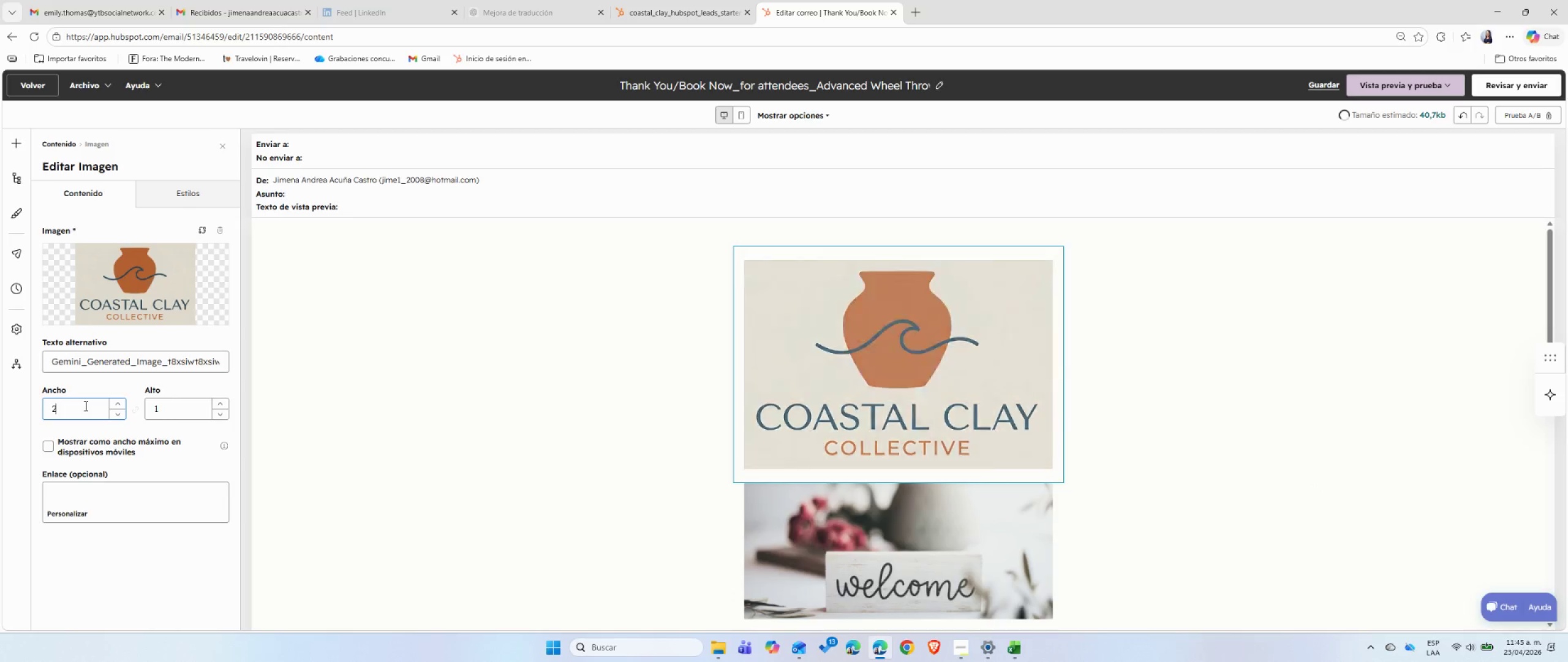 
key(Numpad0)
 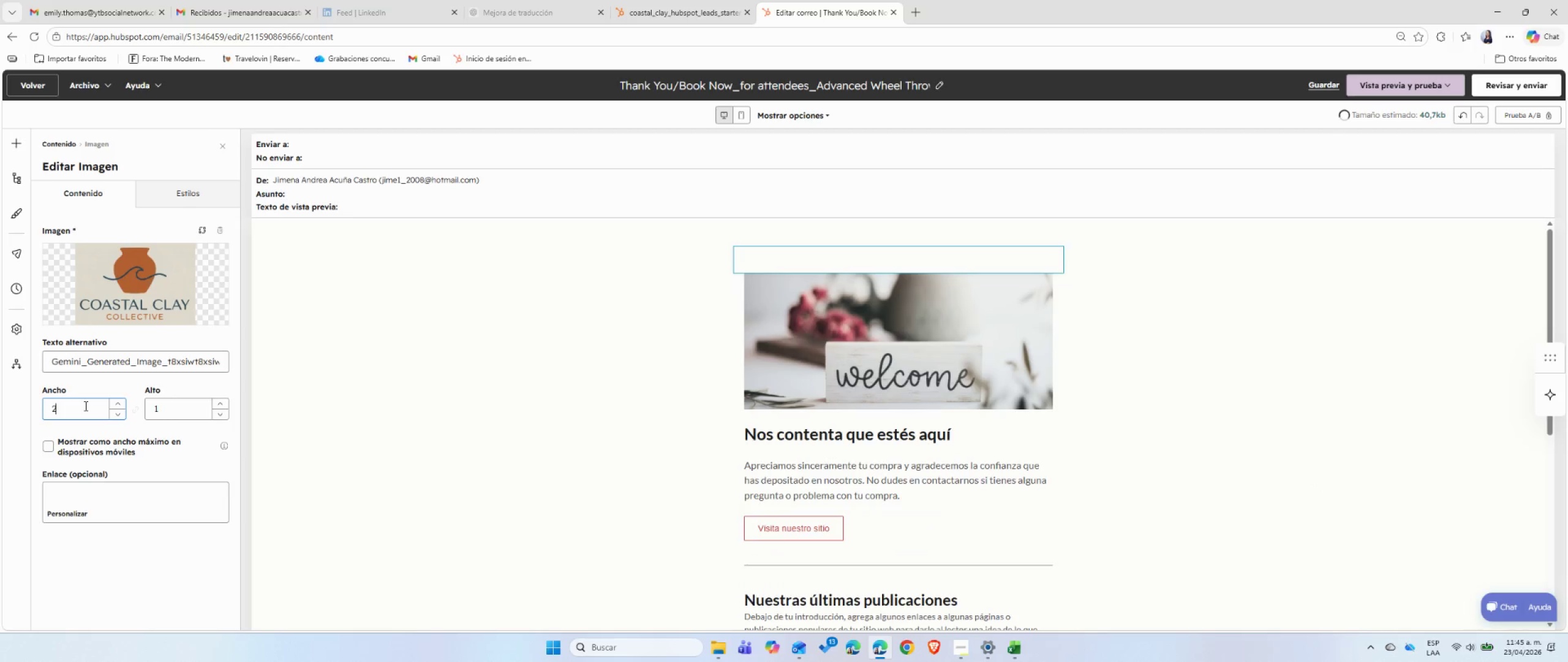 
key(Numpad0)
 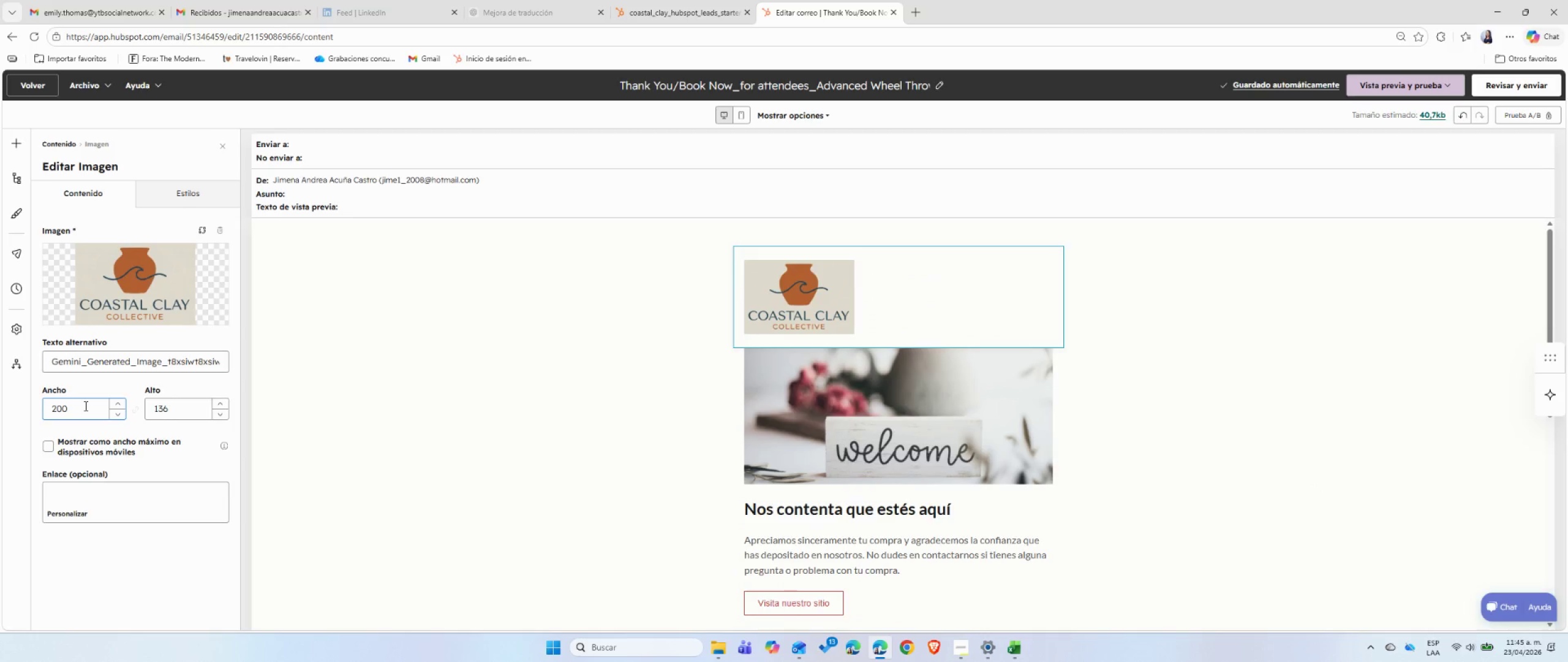 
wait(9.97)
 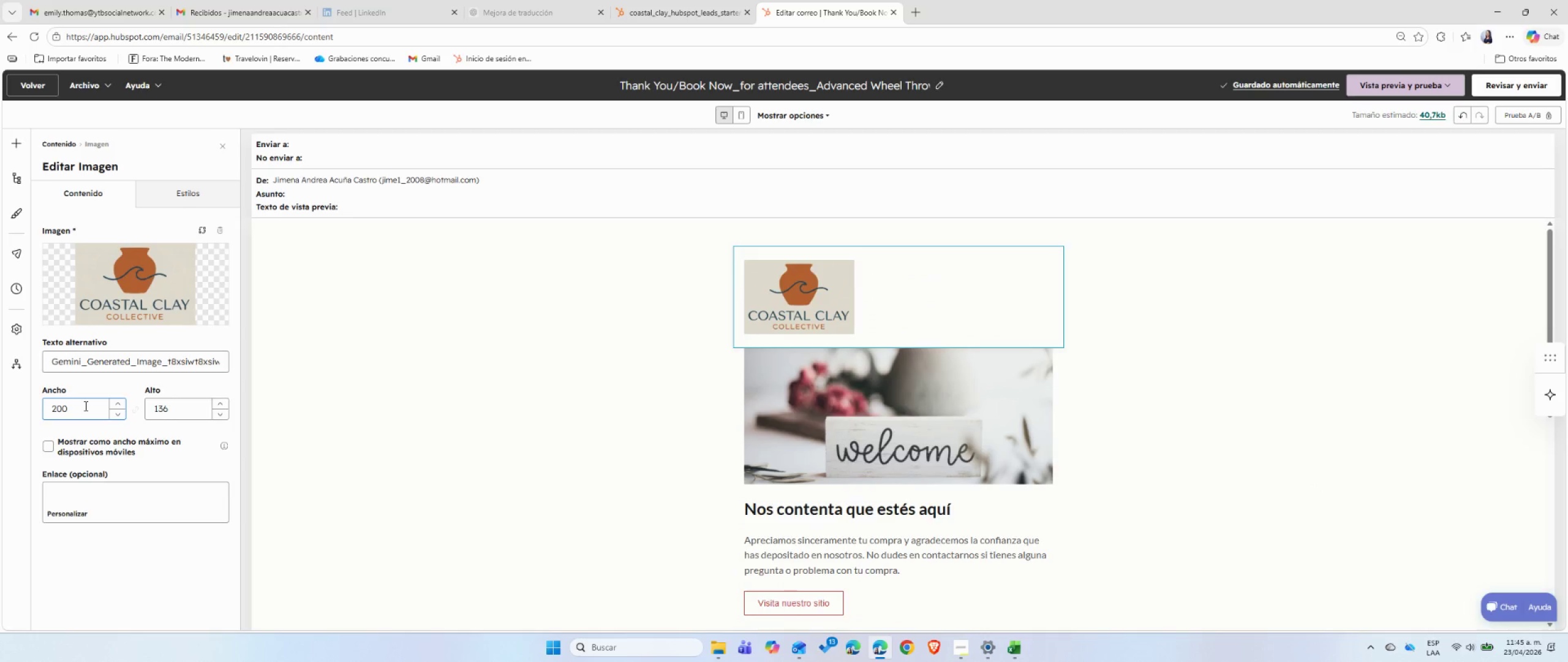 
left_click([45, 451])
 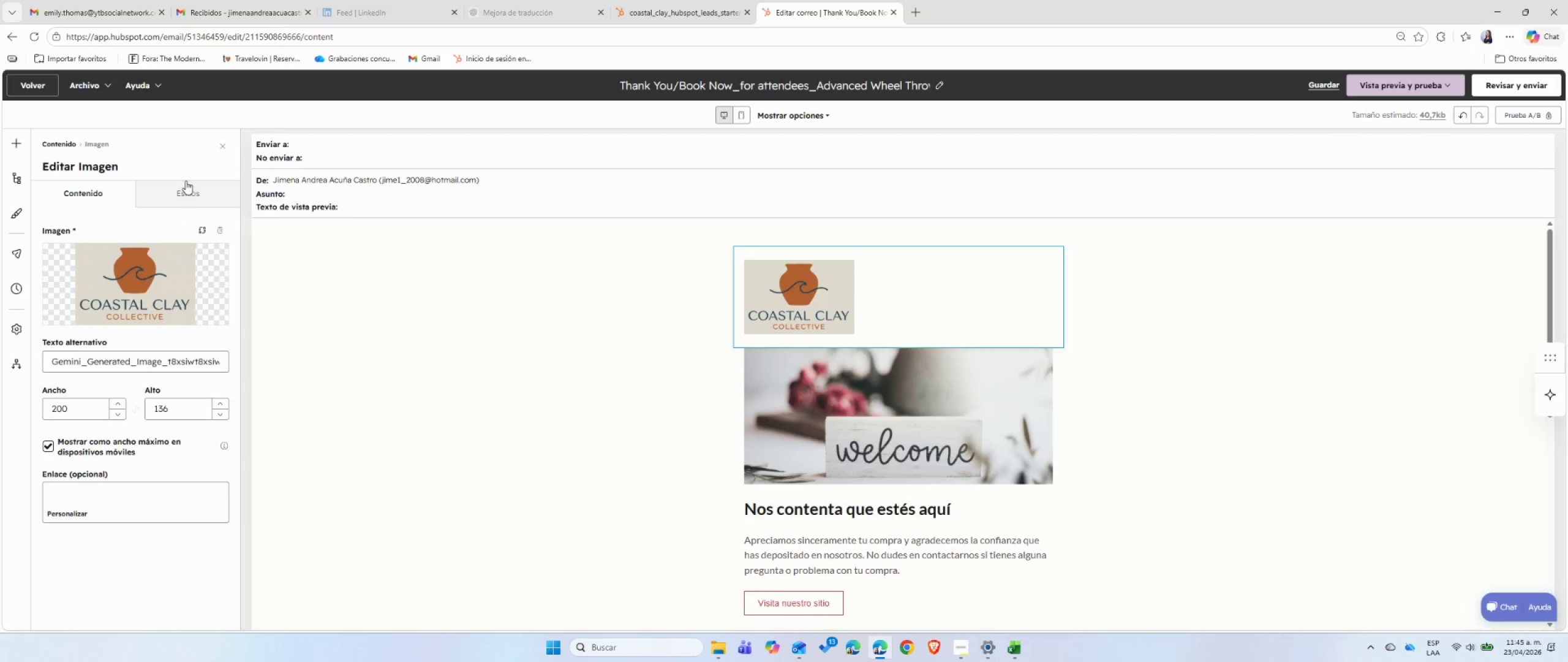 
left_click([187, 192])
 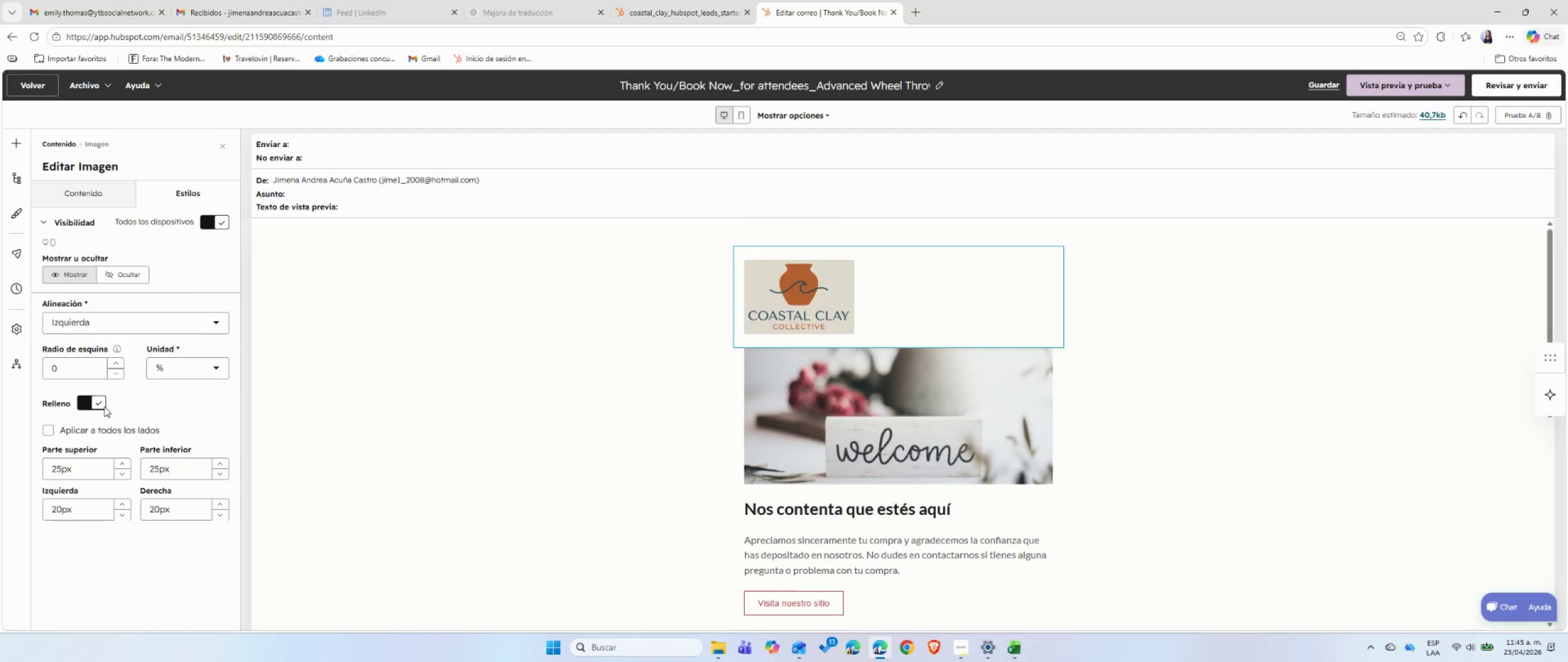 
left_click([80, 405])
 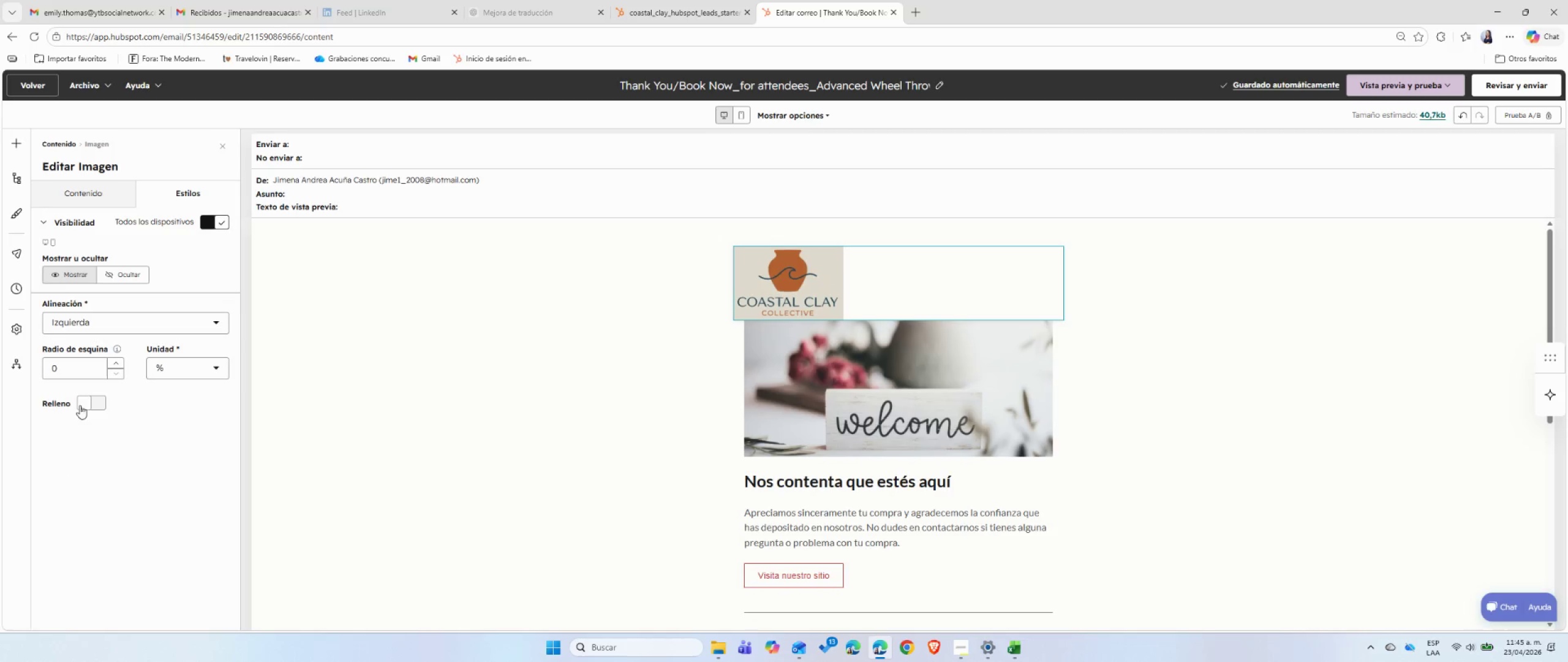 
wait(7.52)
 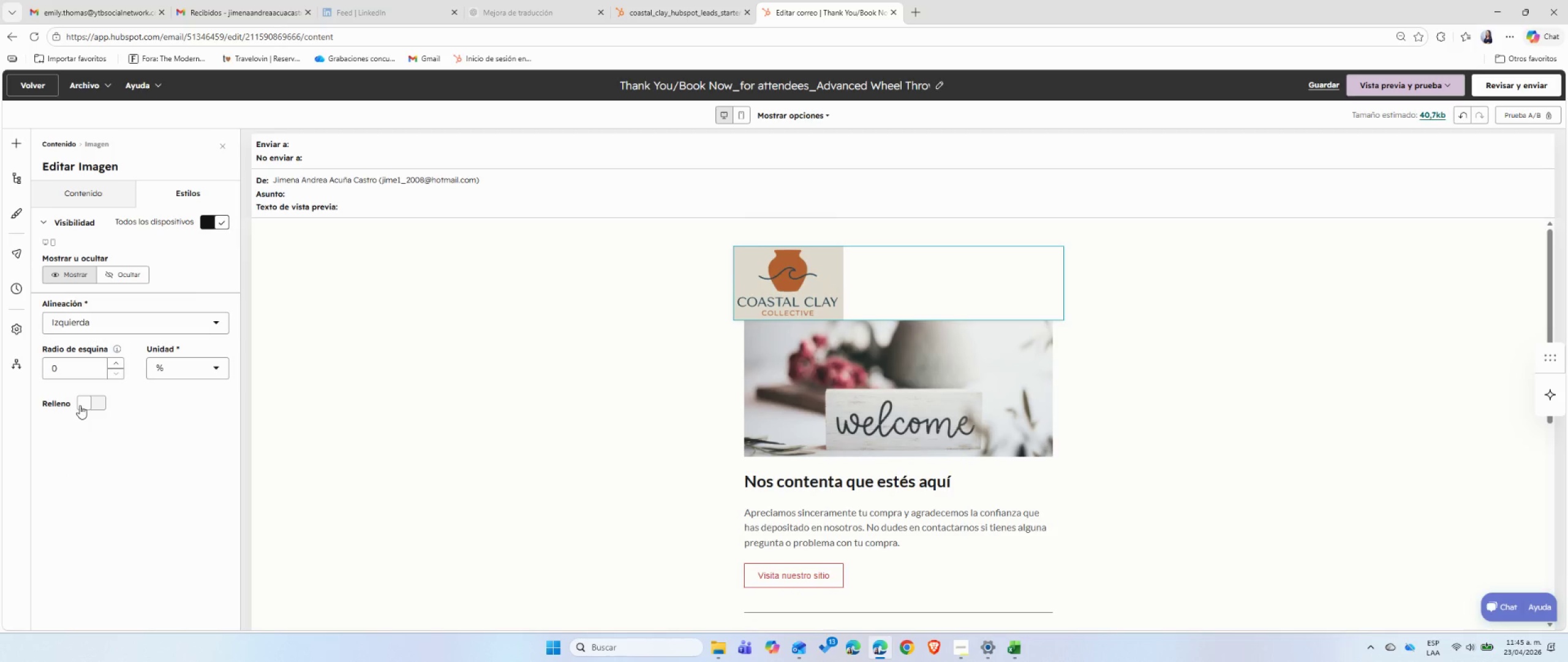 
left_click([116, 362])
 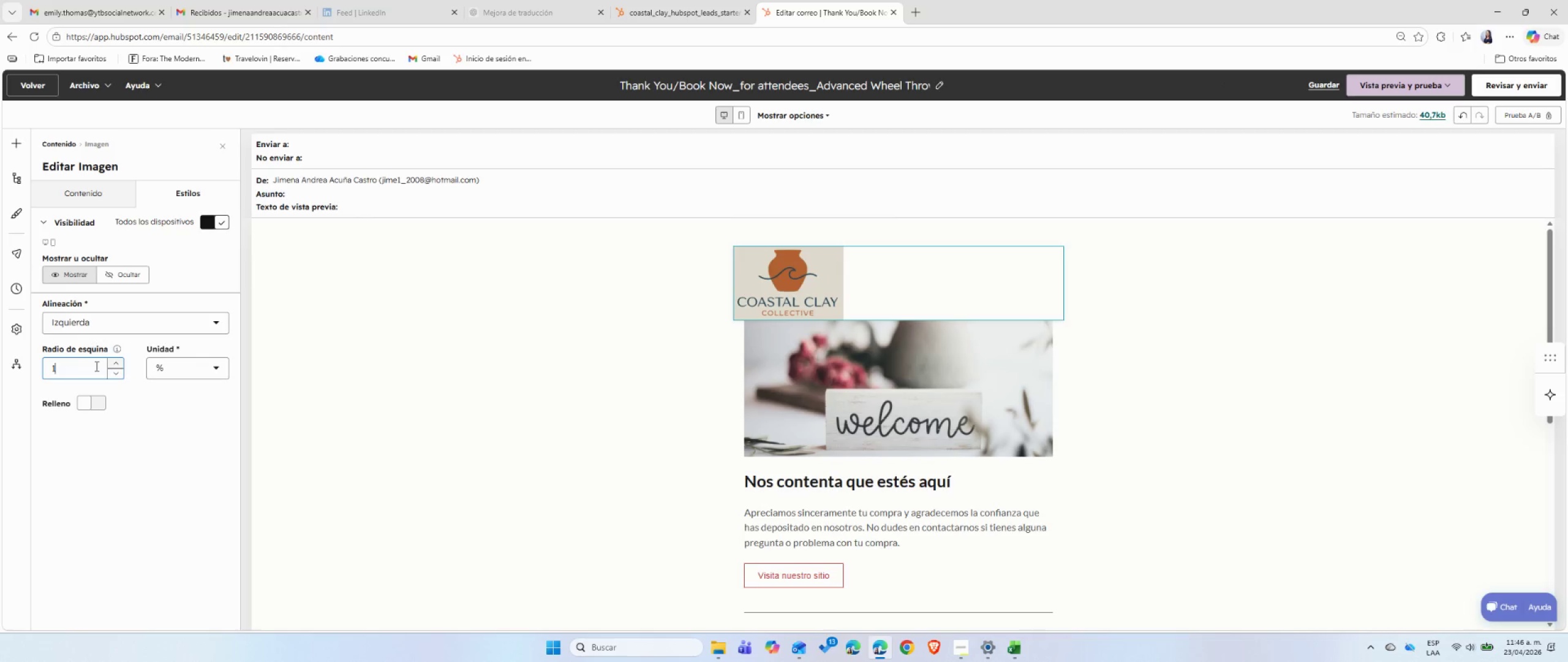 
key(Numpad0)
 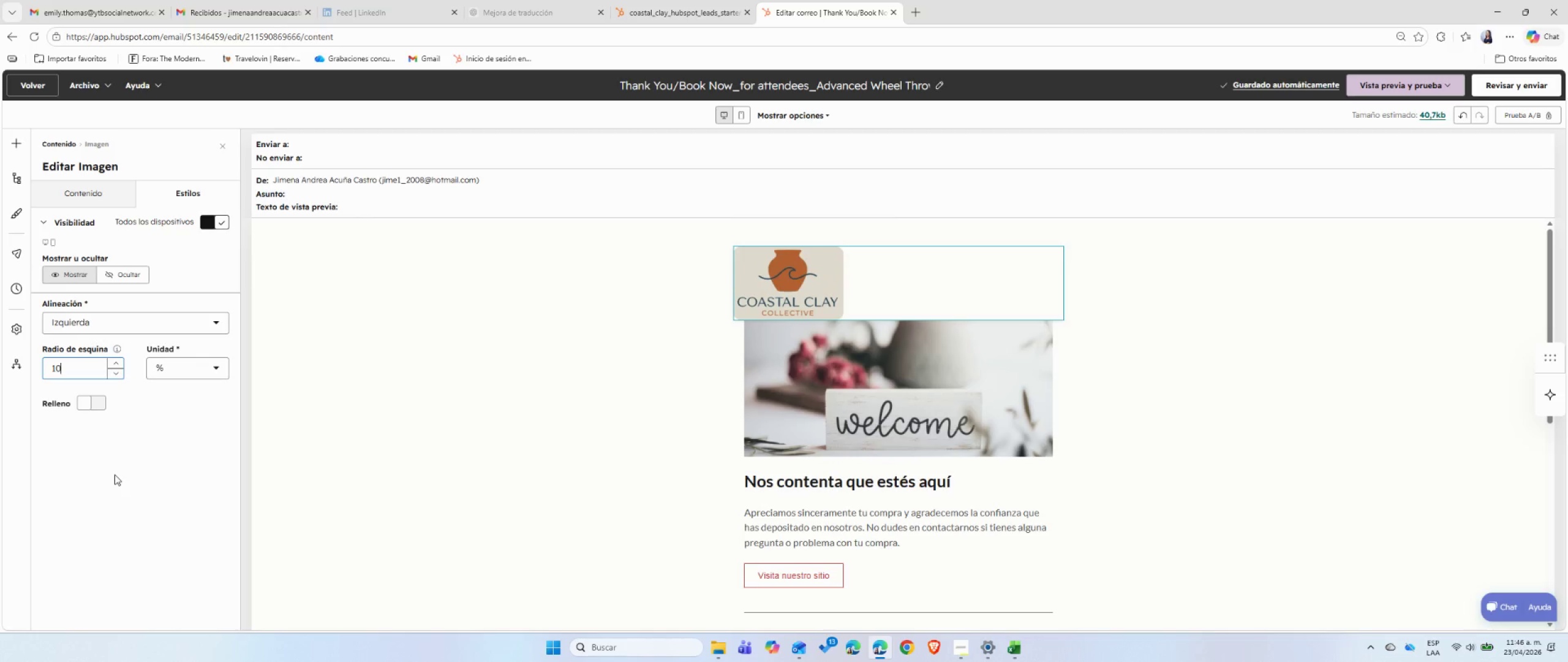 
left_click([101, 403])
 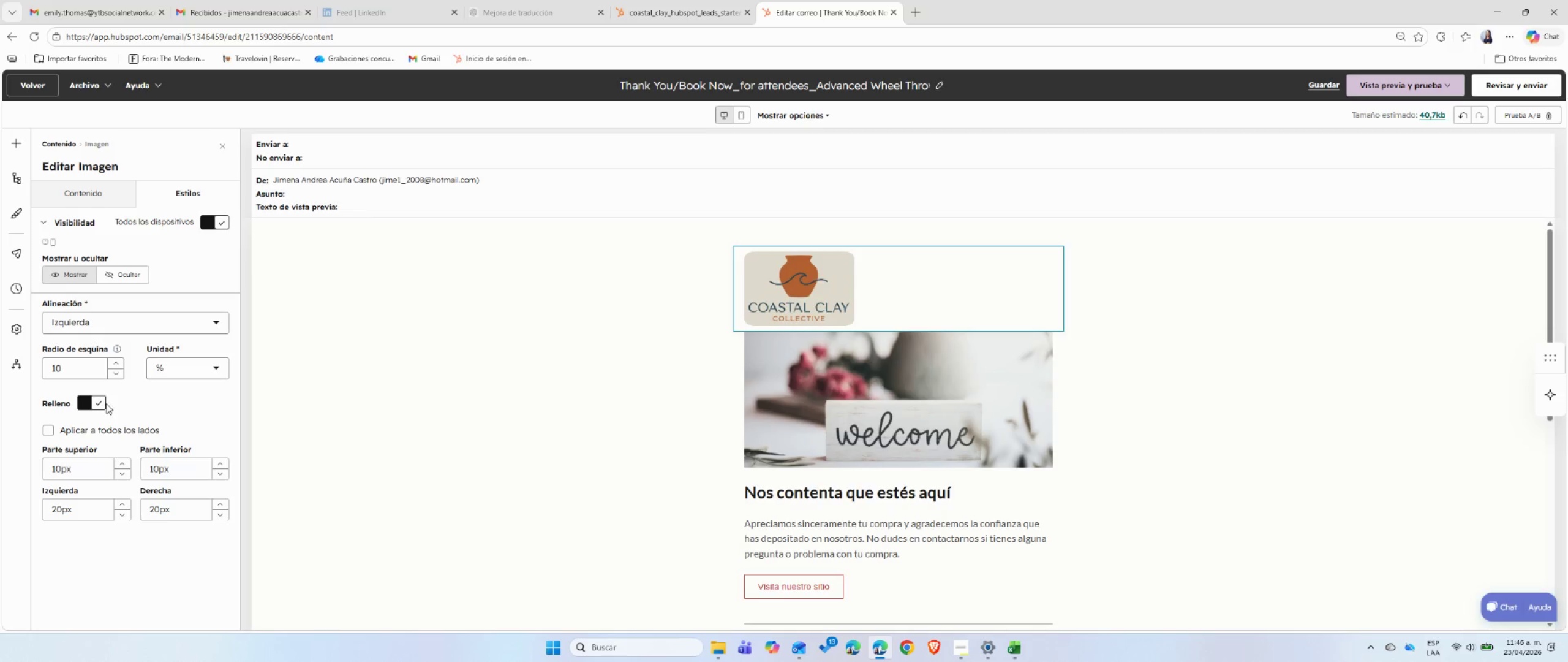 
left_click([371, 428])
 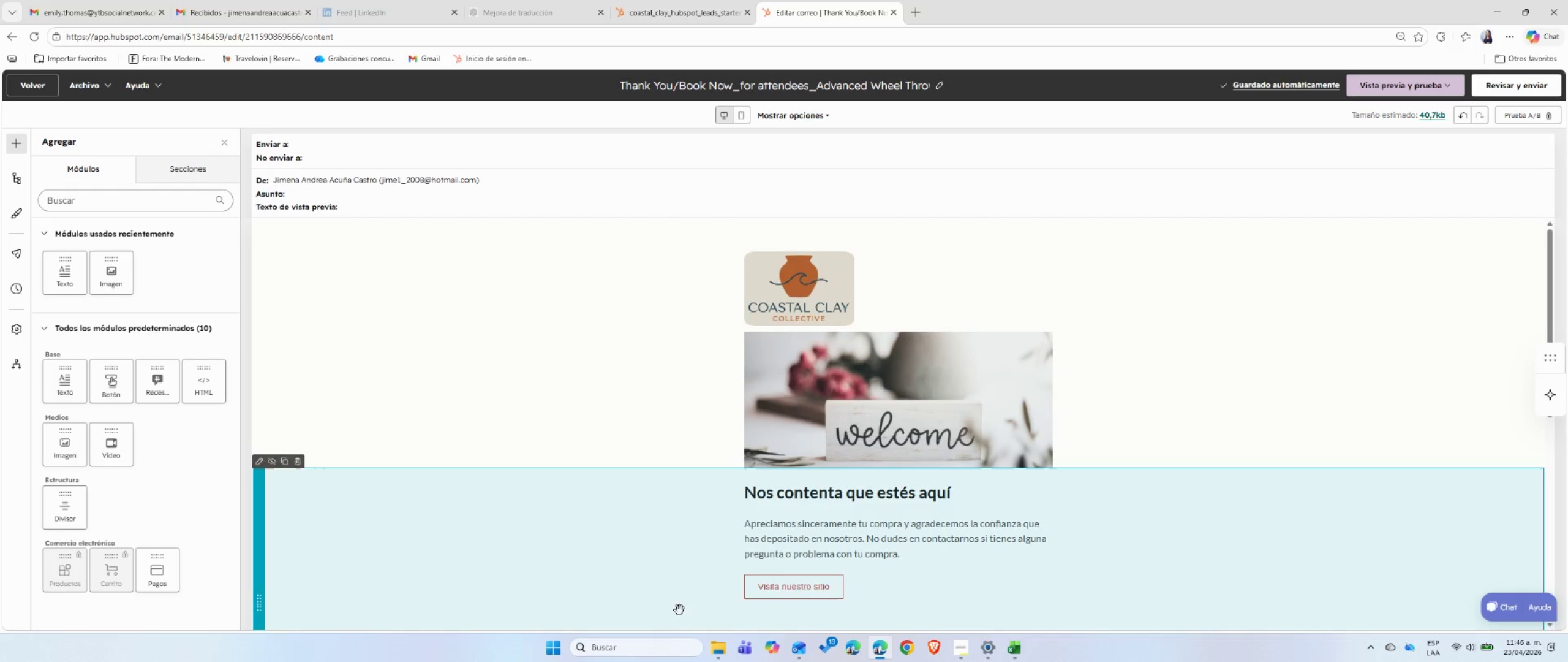 
mouse_move([725, 652])
 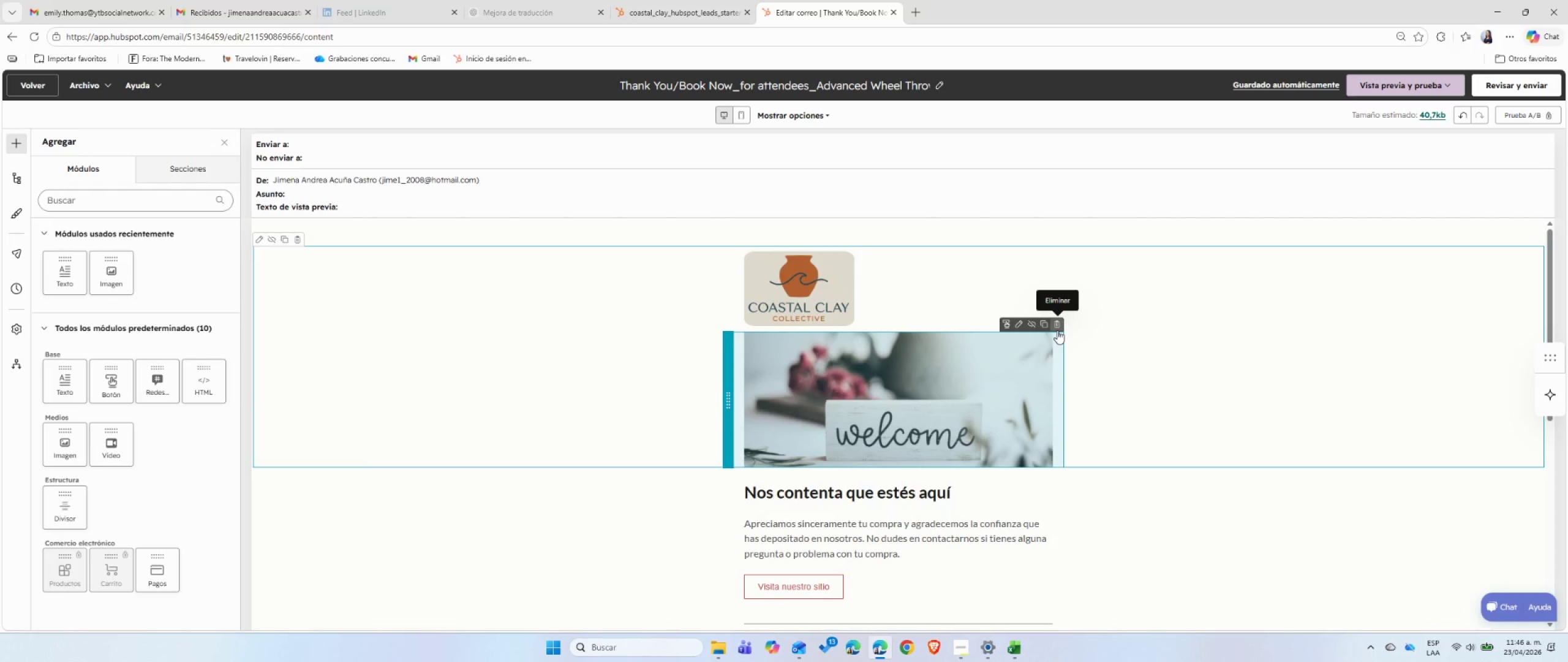 
wait(10.64)
 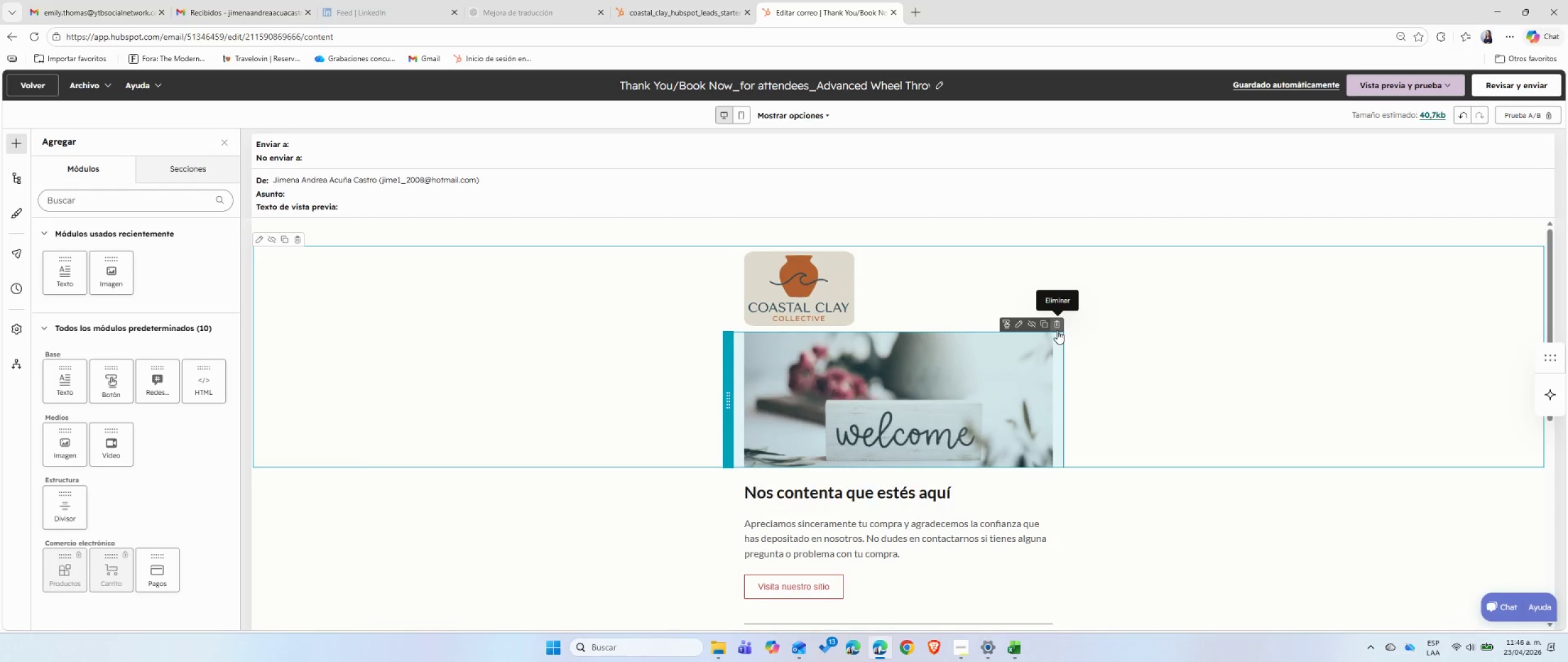 
left_click([1056, 329])
 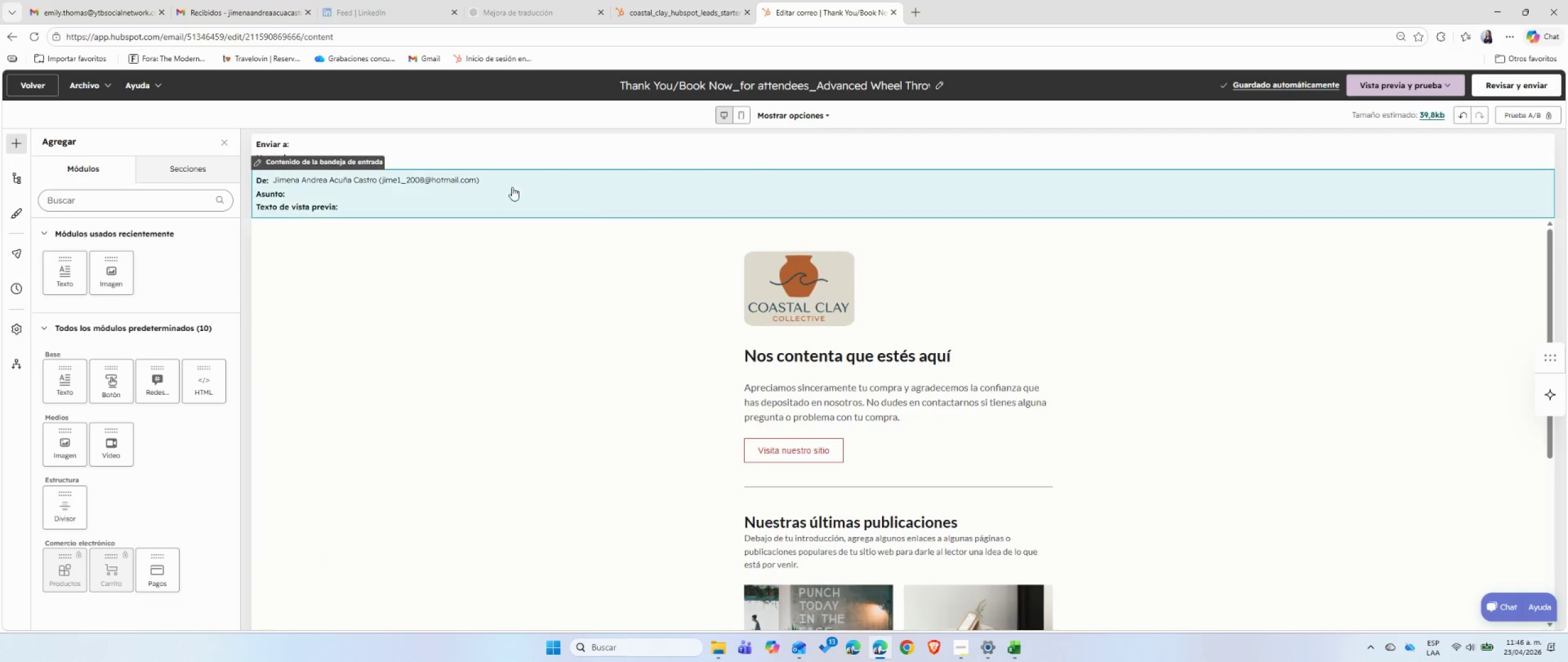 
left_click([399, 154])
 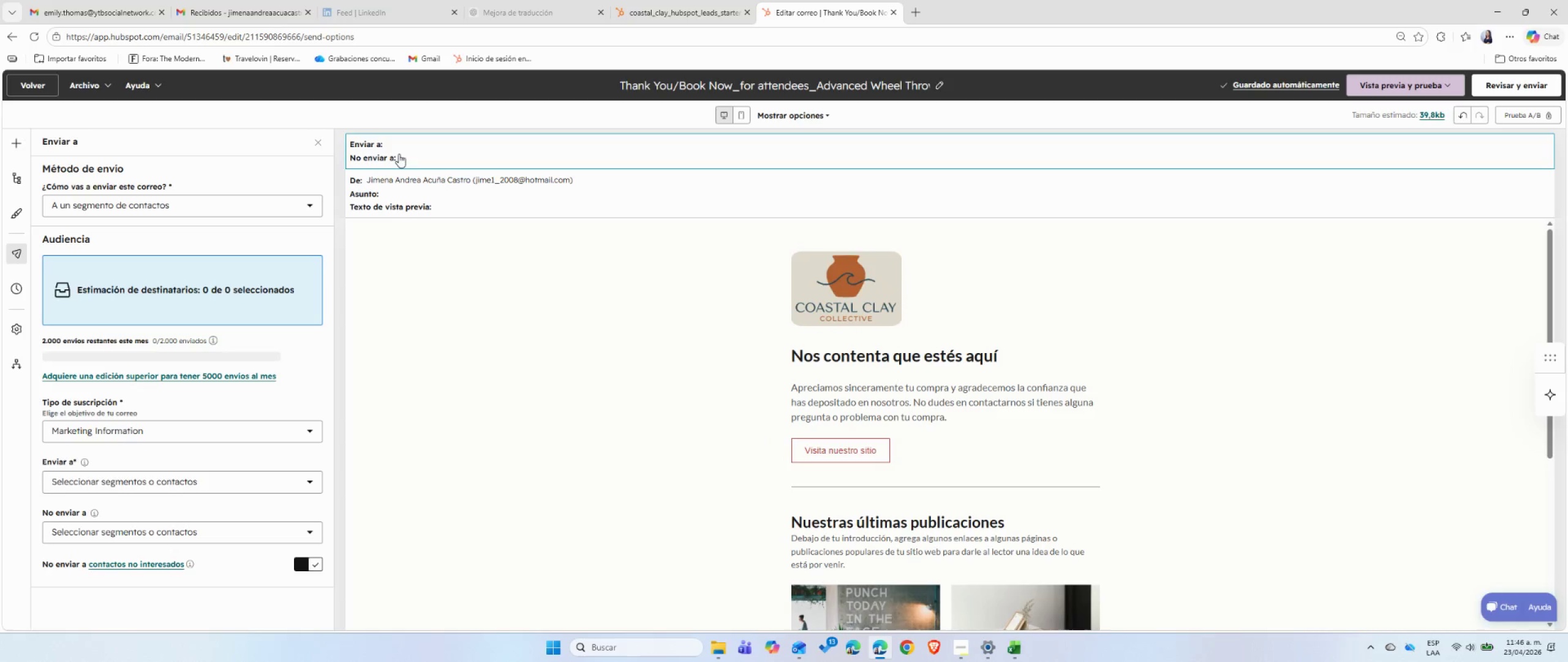 
left_click([431, 191])
 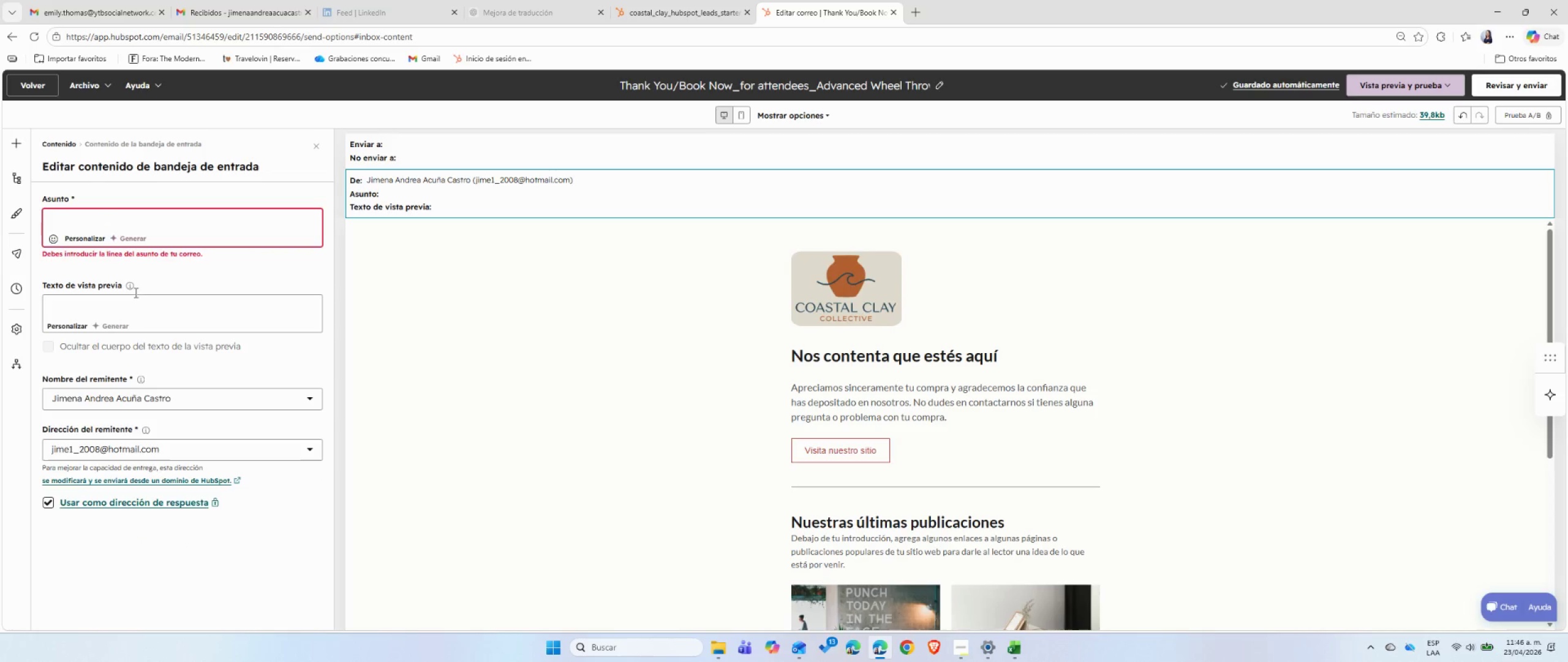 
left_click([102, 221])
 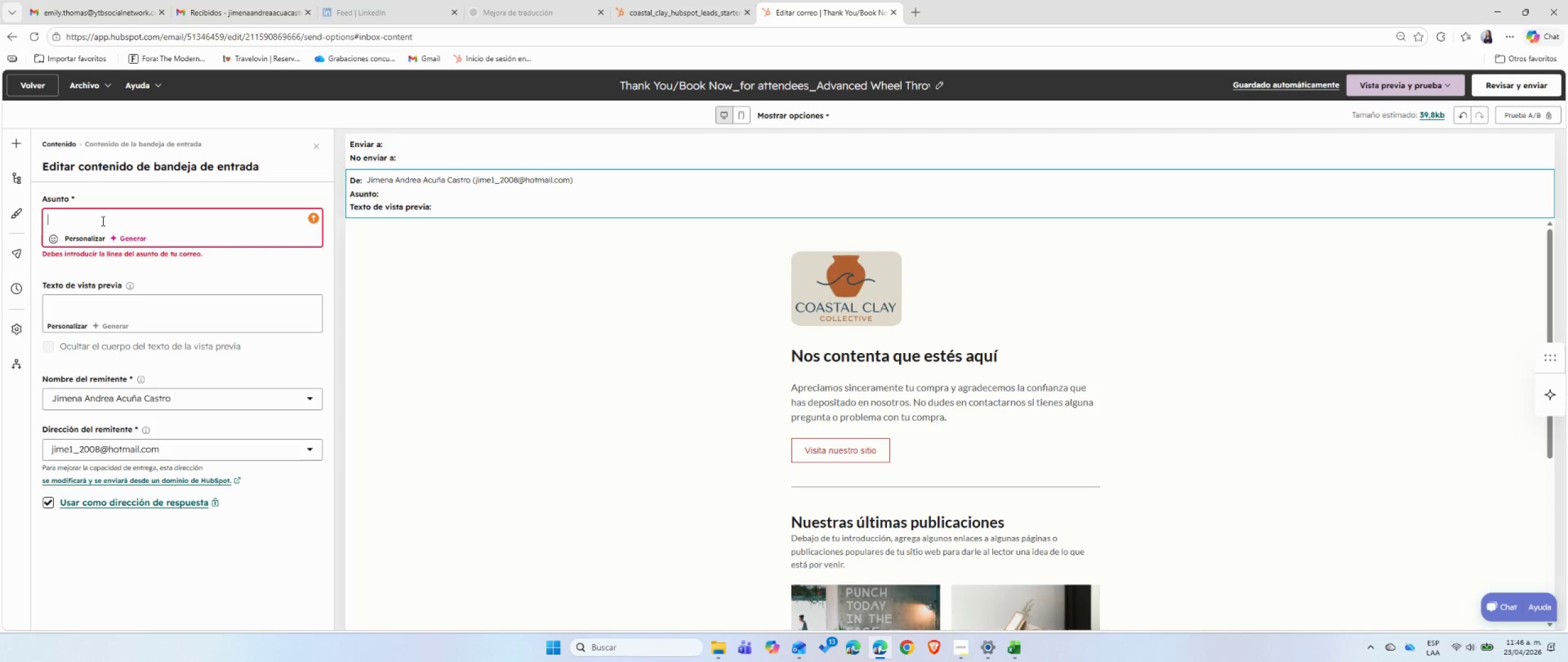 
type(From )
 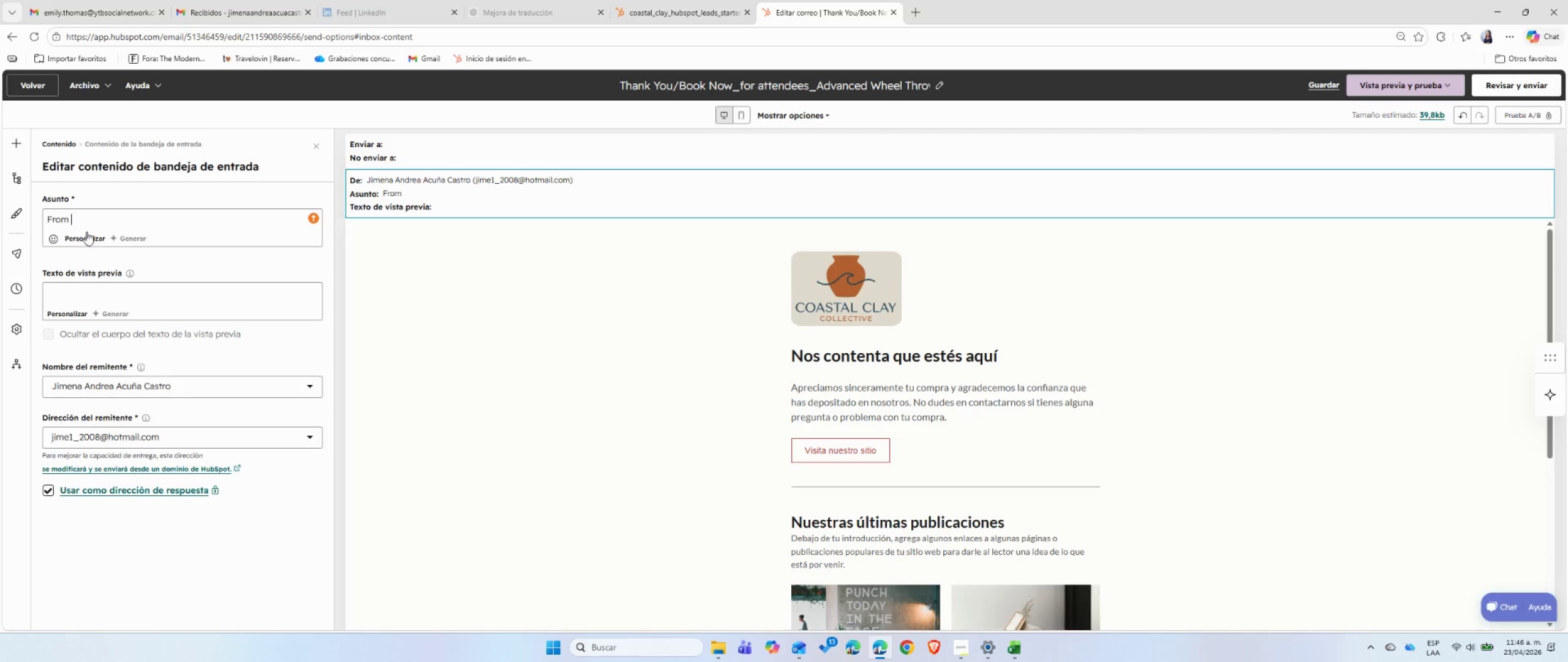 
left_click([78, 240])
 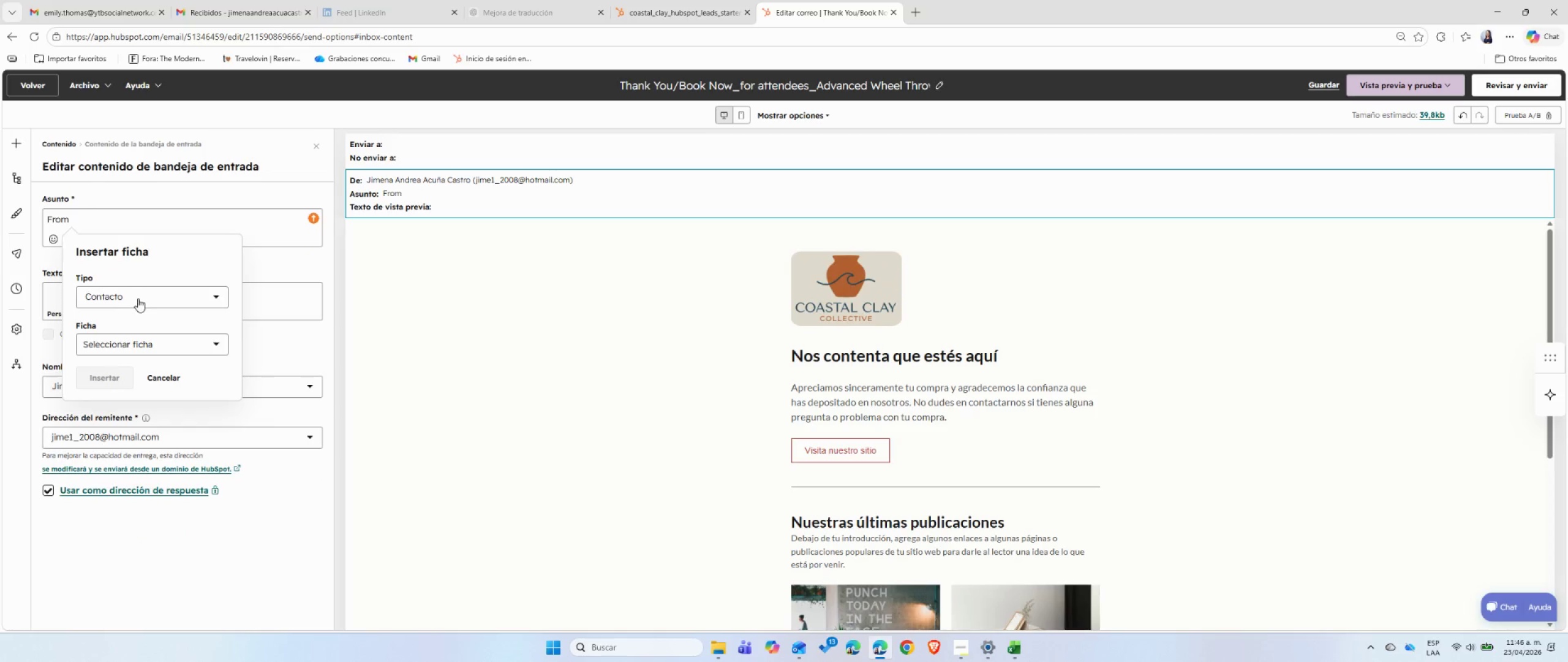 
left_click([138, 299])
 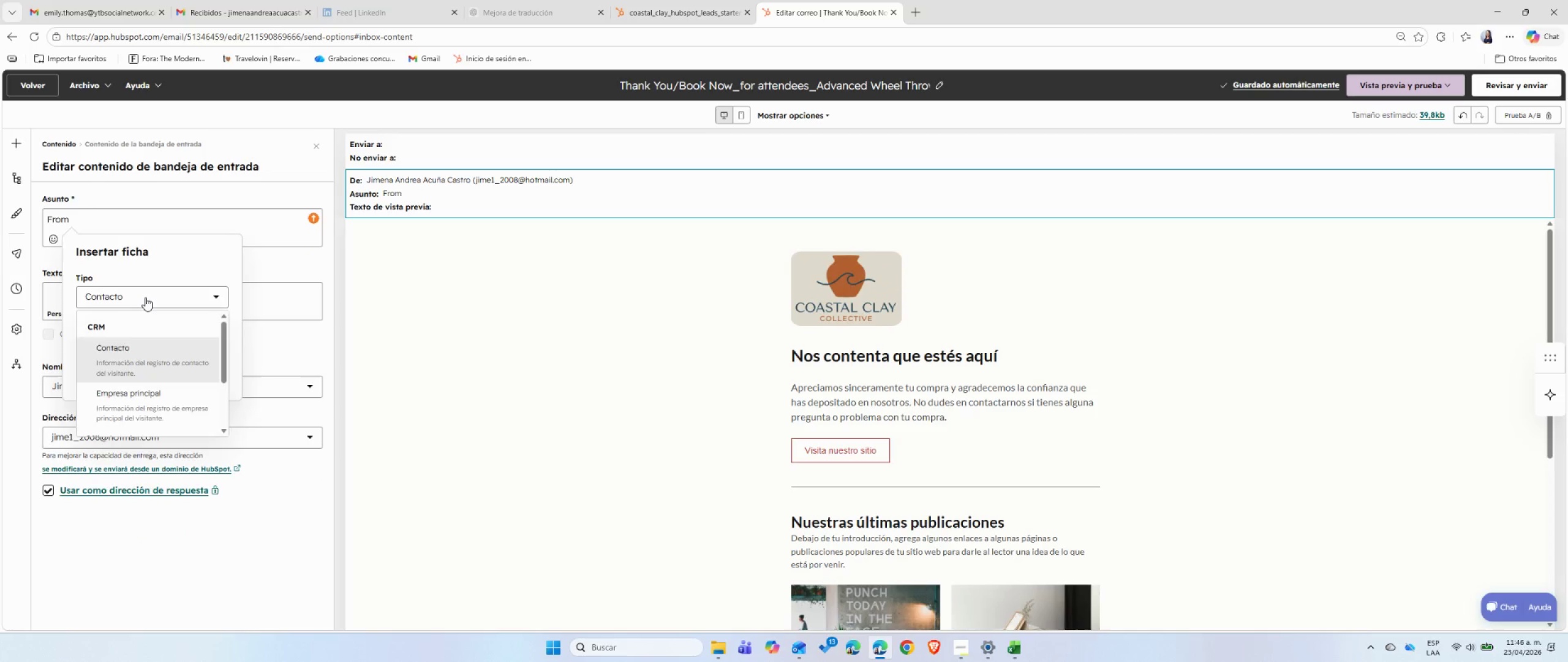 
double_click([137, 343])
 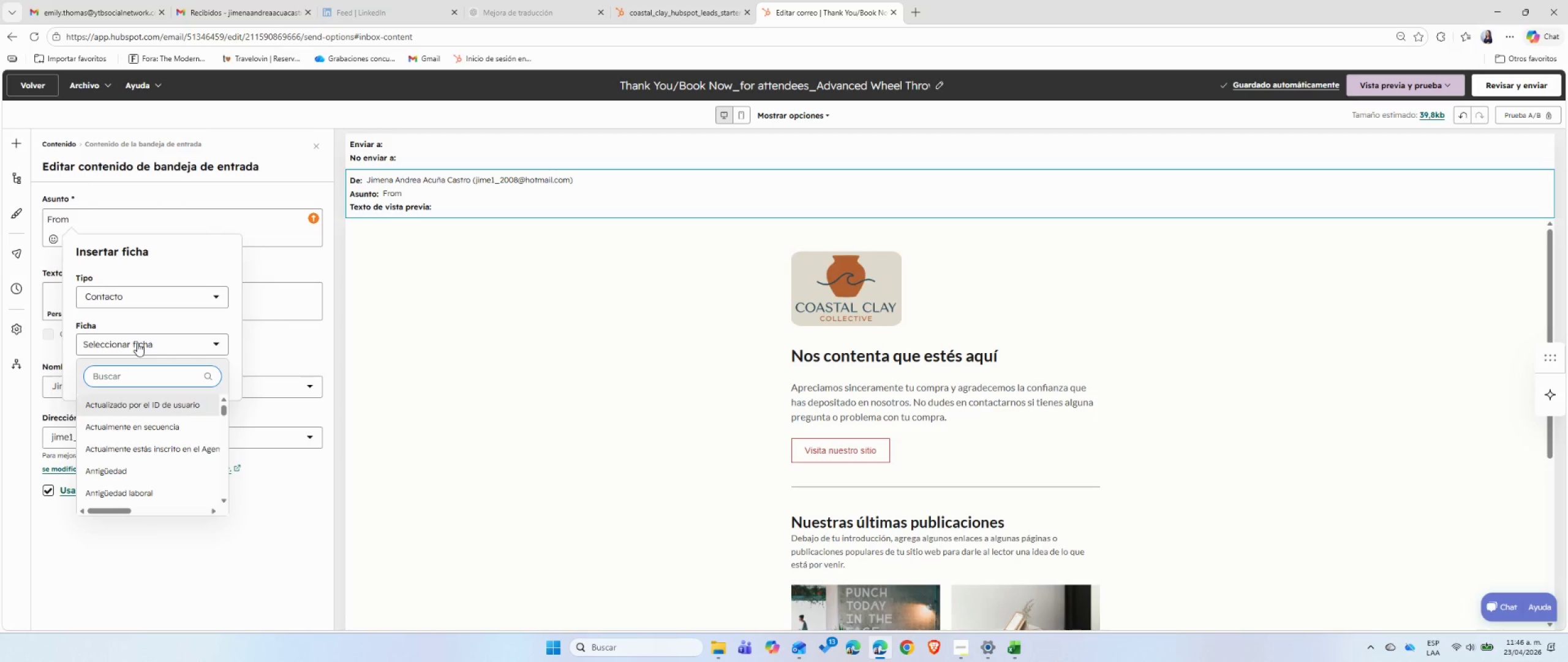 
type(work)
 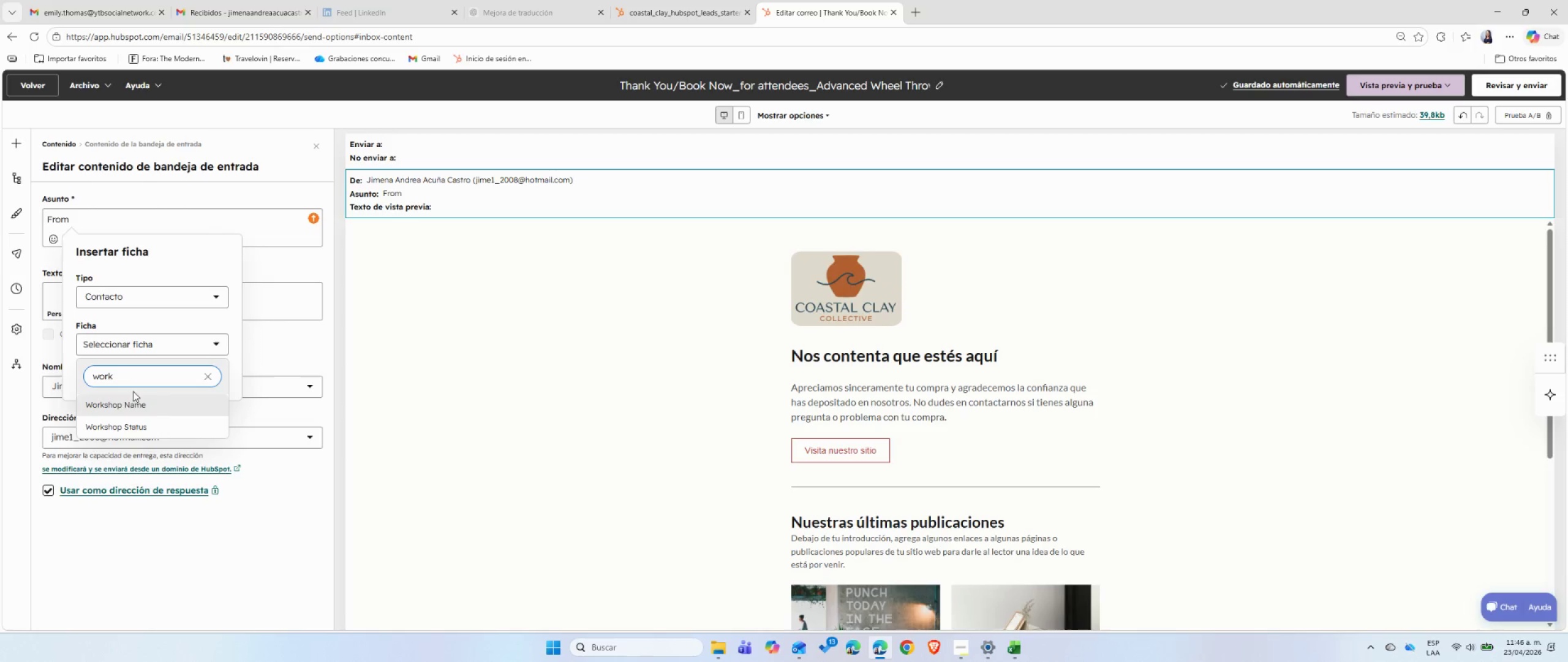 
left_click([126, 403])
 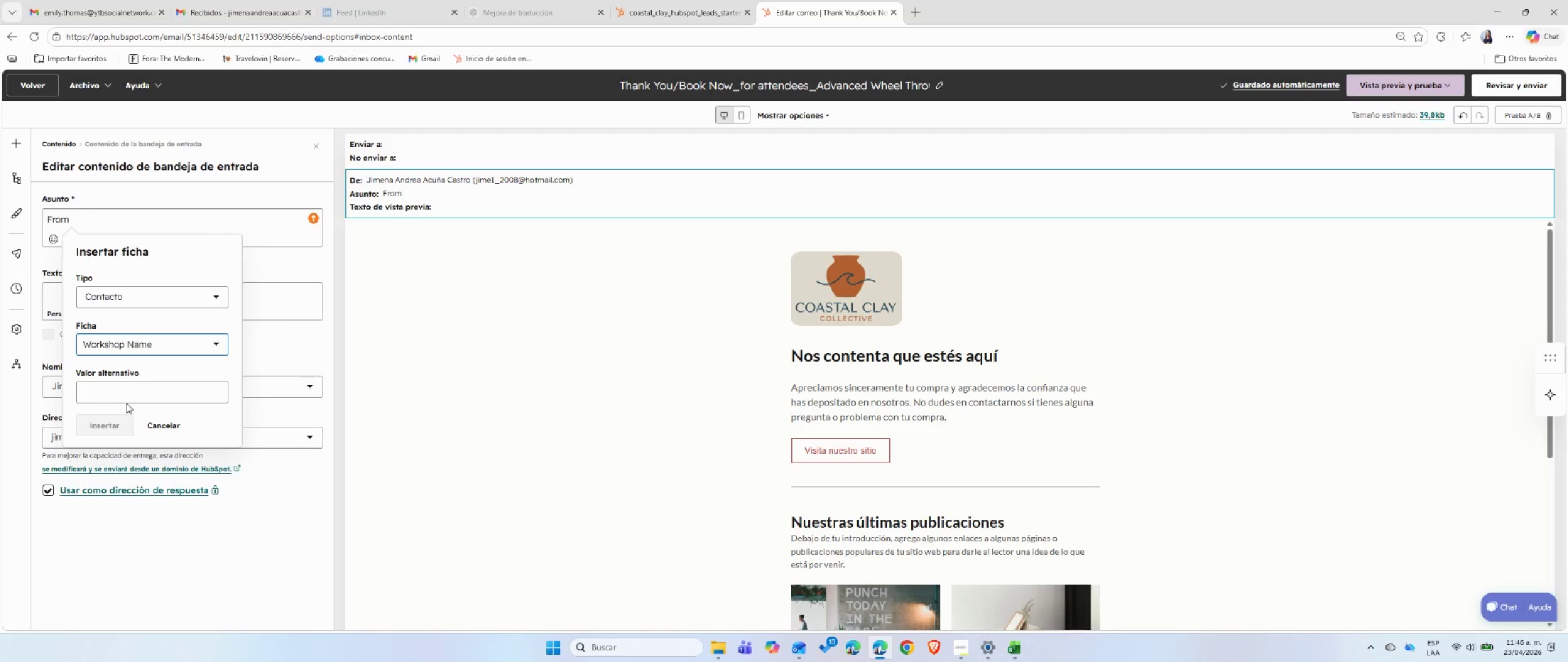 
left_click([127, 392])
 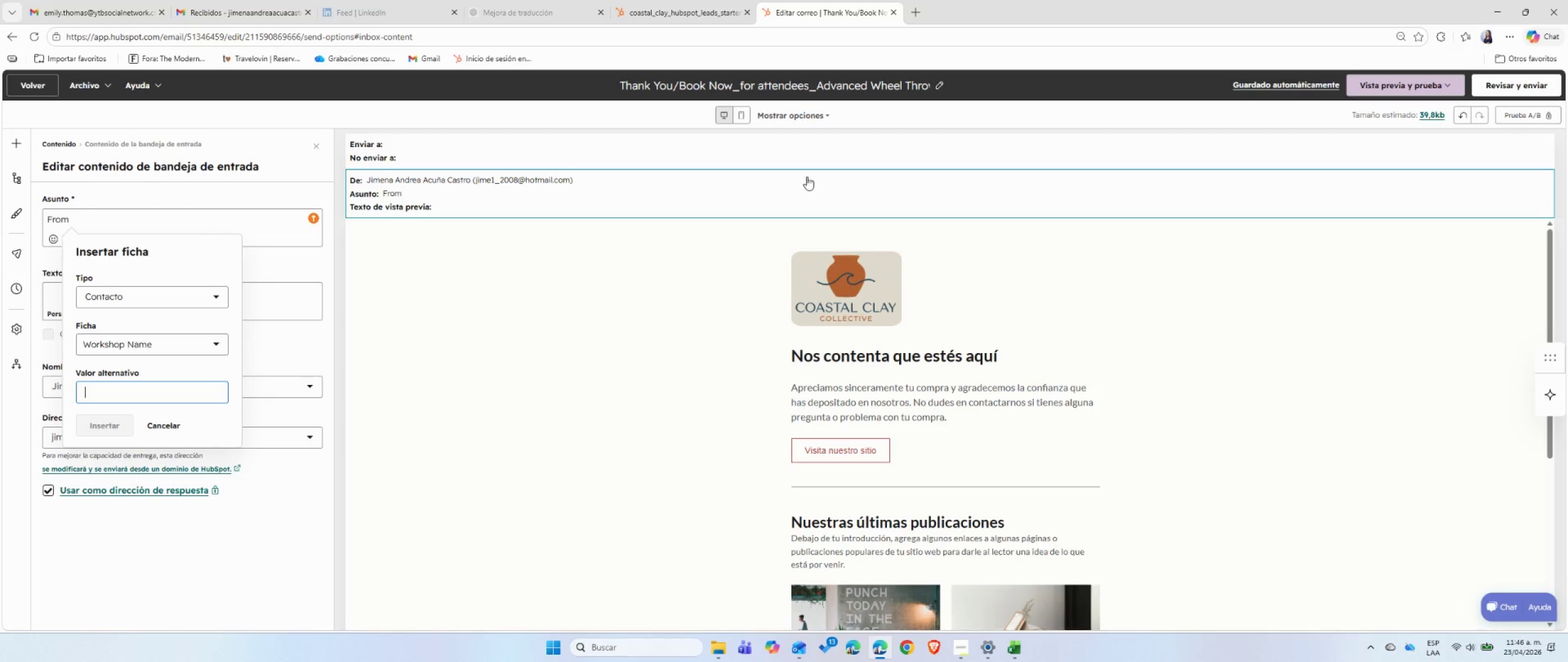 
left_click([1011, 653])
 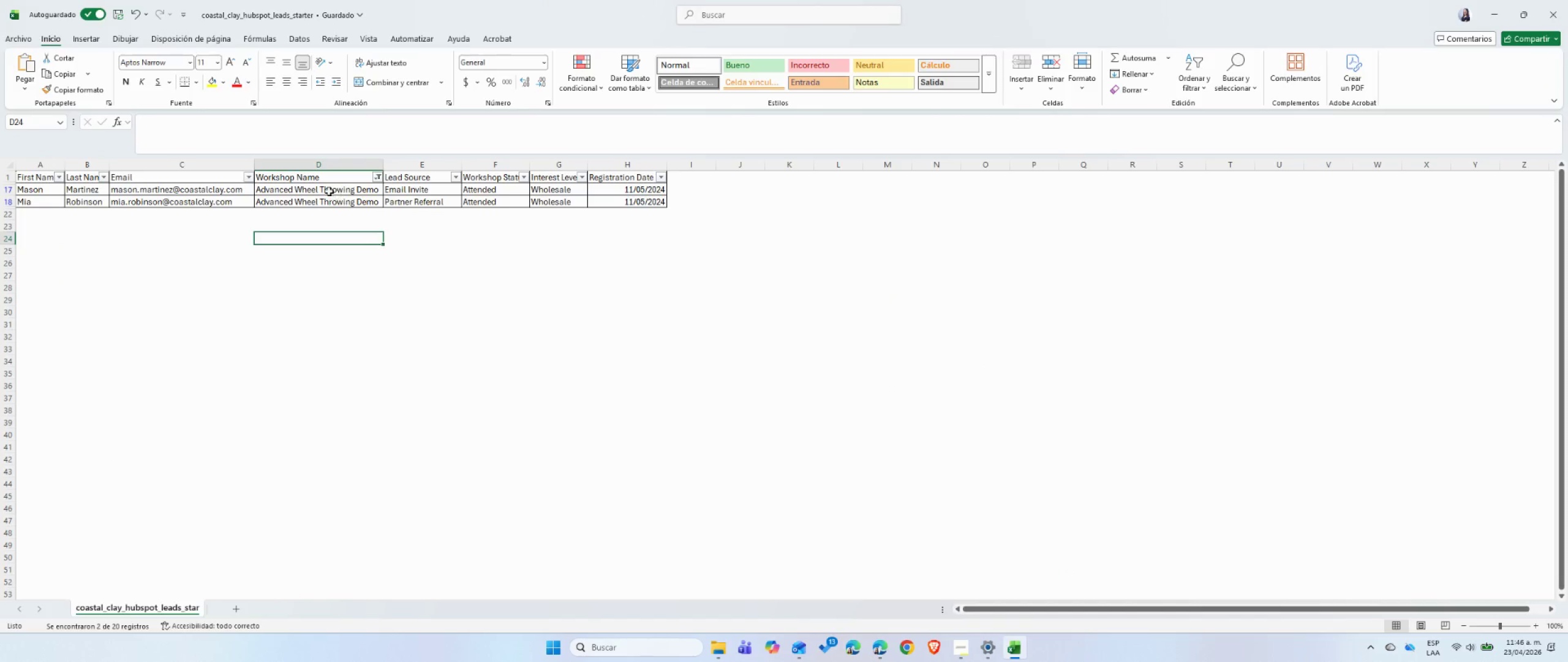 
left_click([329, 191])
 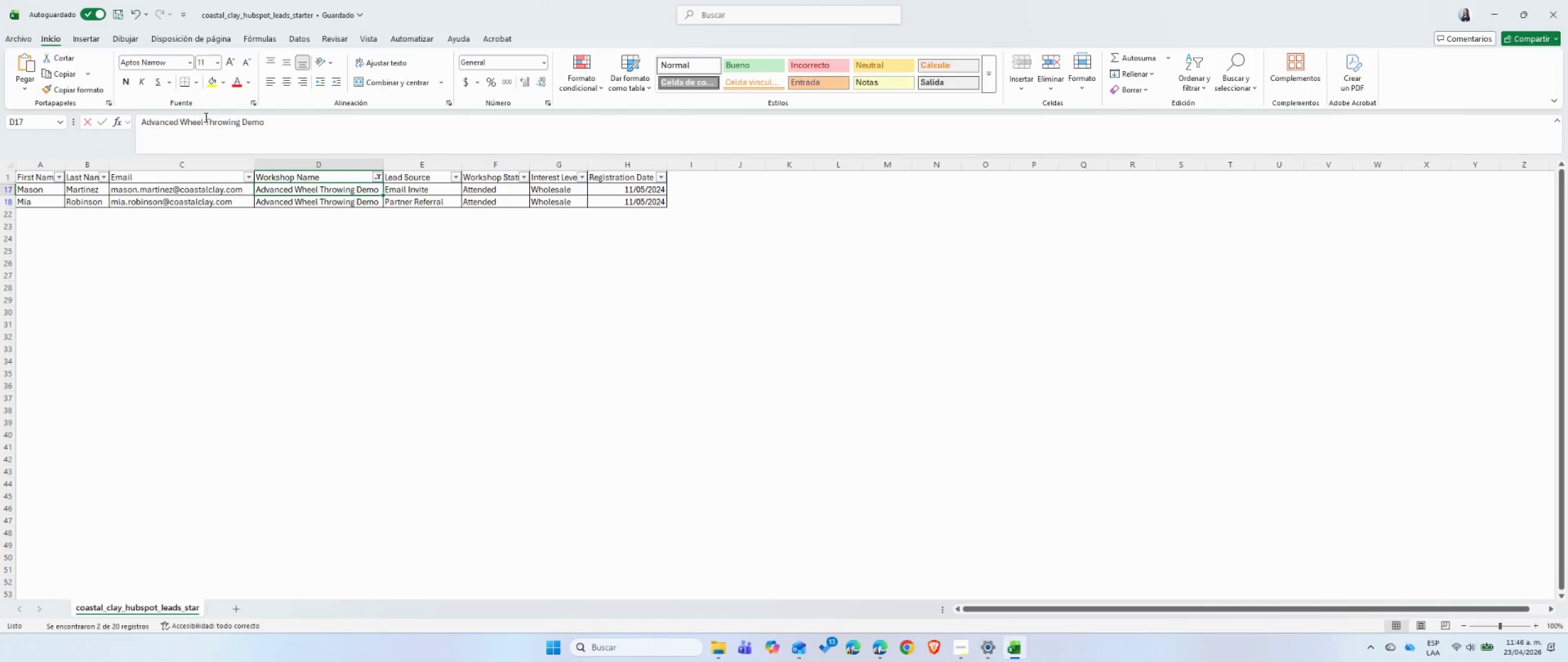 
double_click([205, 117])
 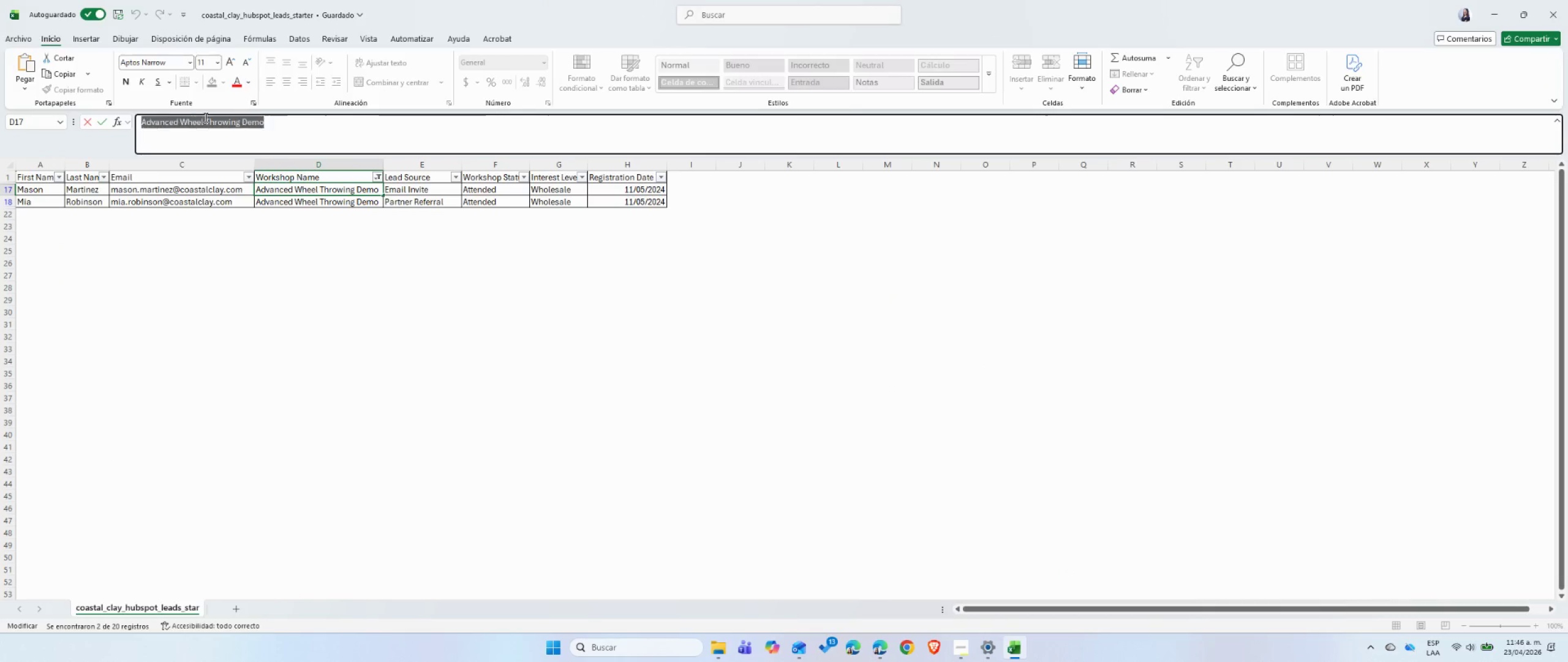 
triple_click([205, 117])
 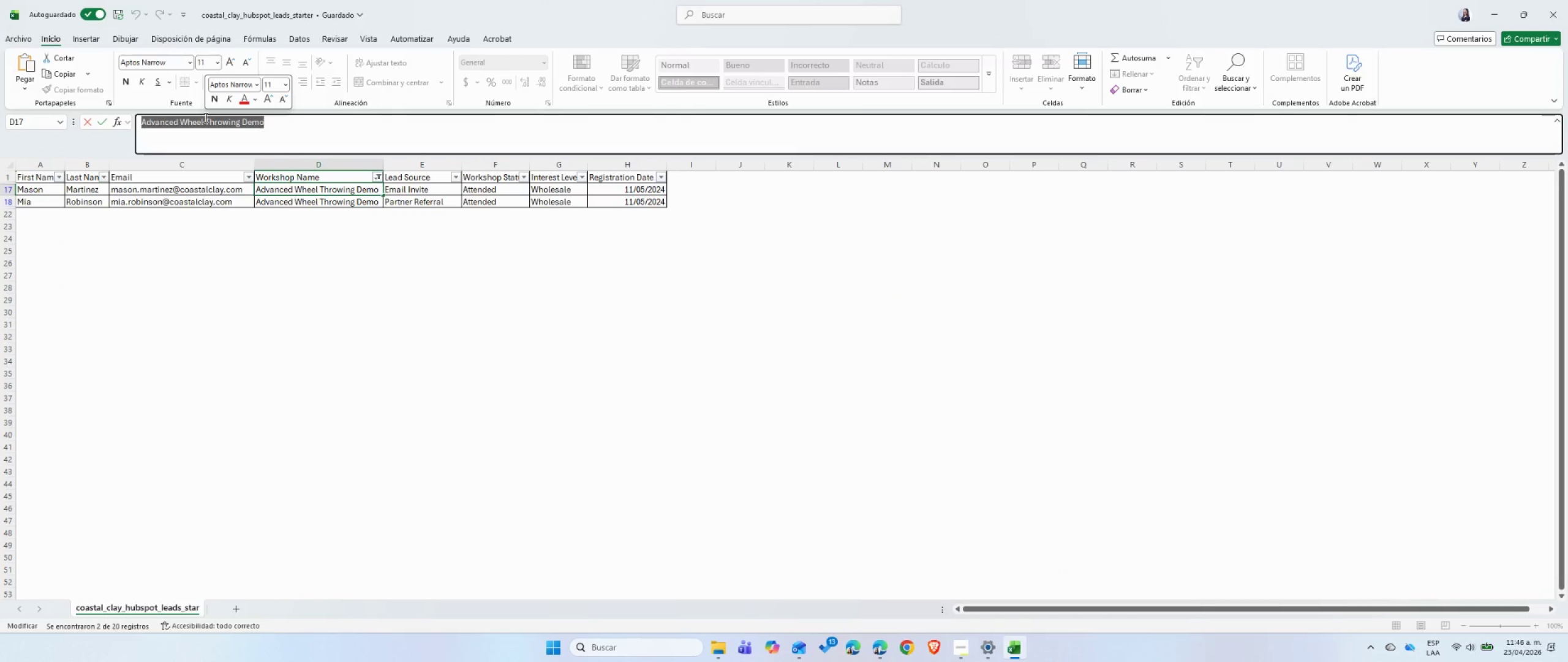 
key(Control+C)
 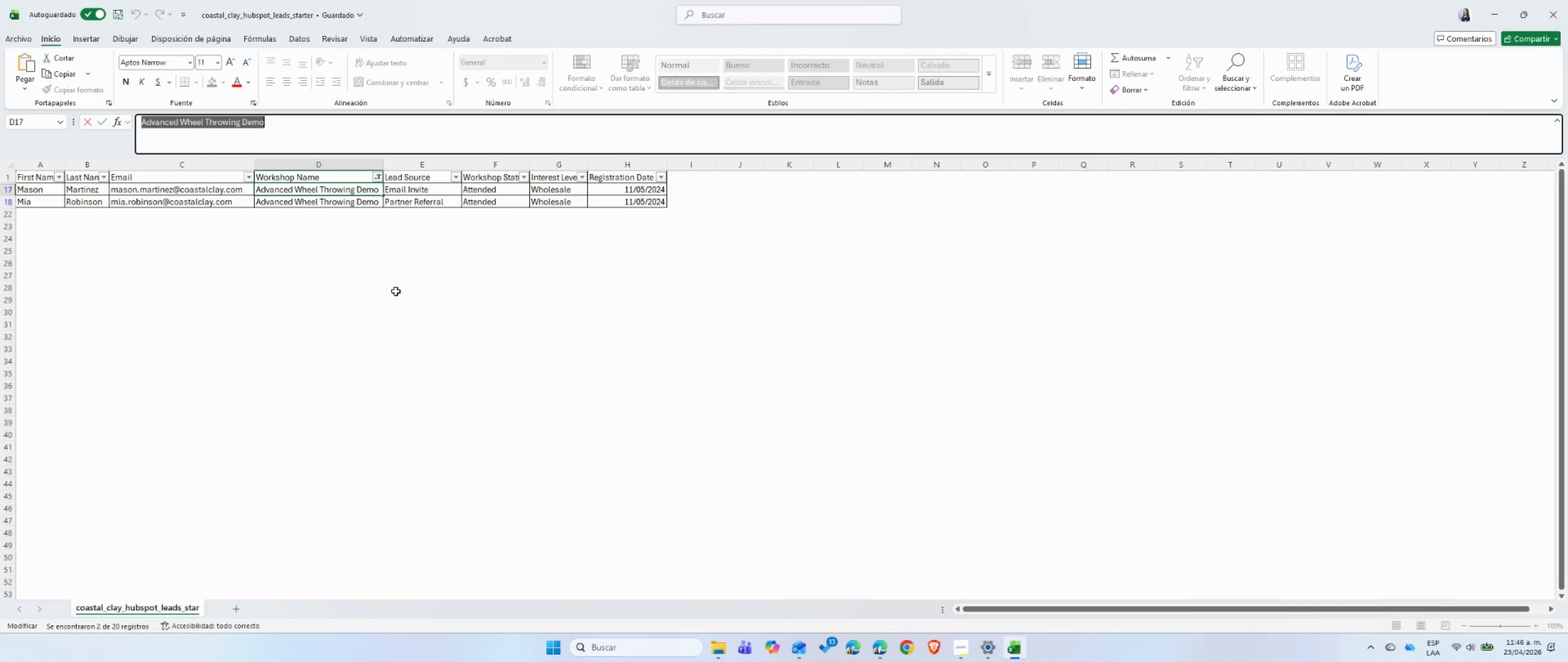 
left_click([396, 291])
 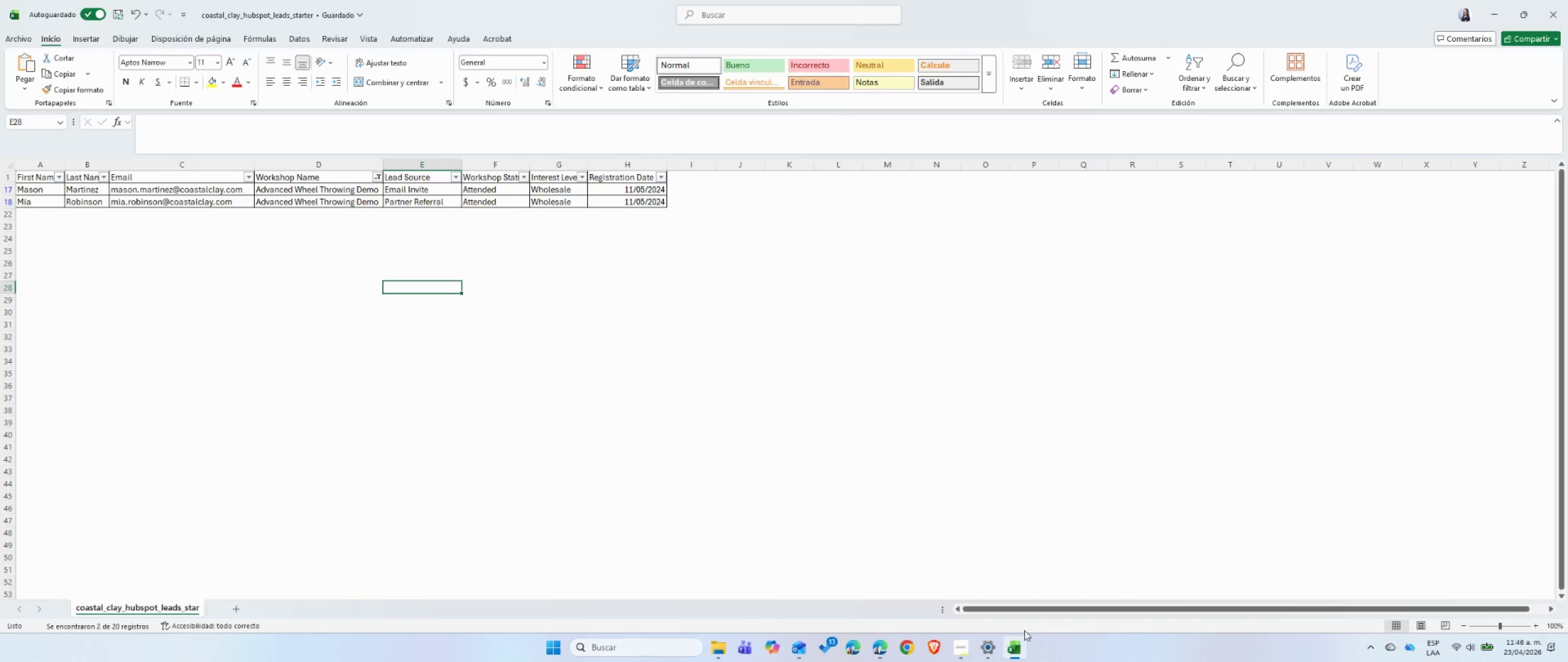 
left_click([1022, 646])
 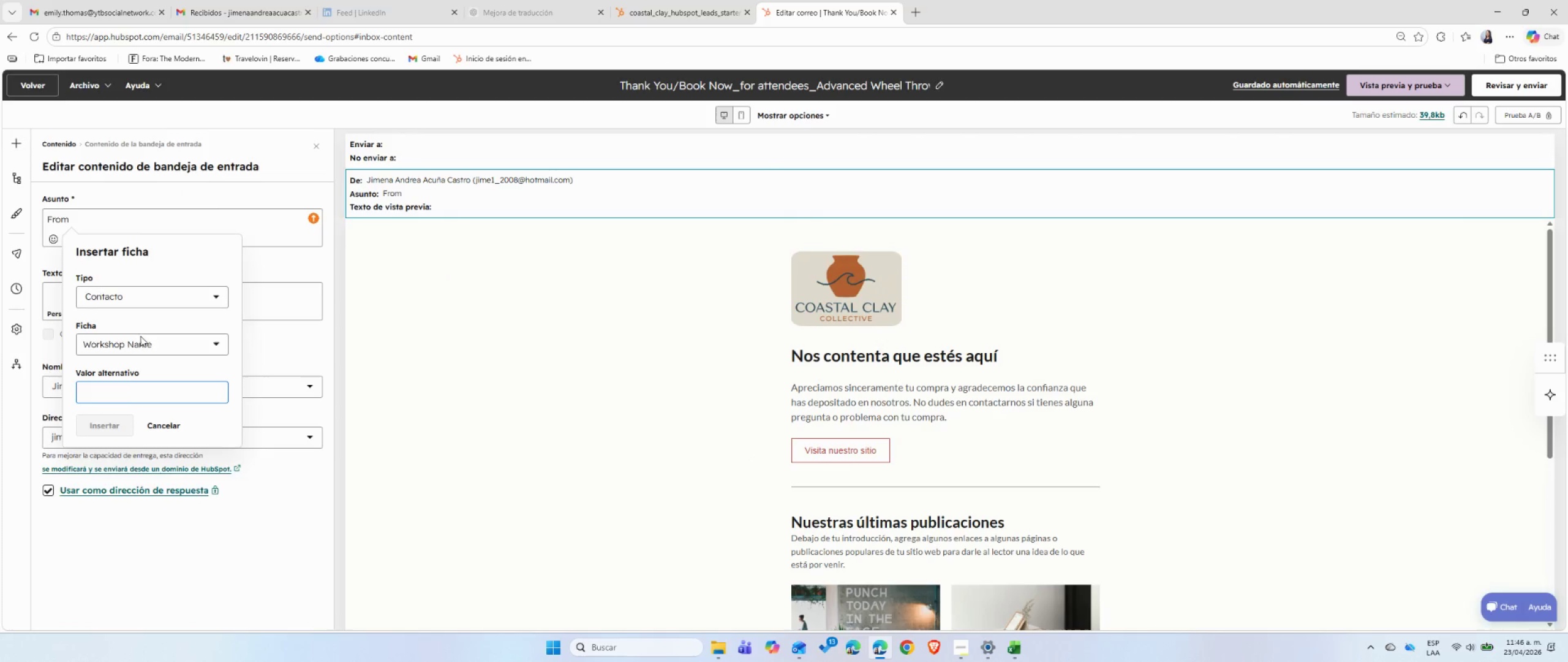 
key(Control+ControlLeft)
 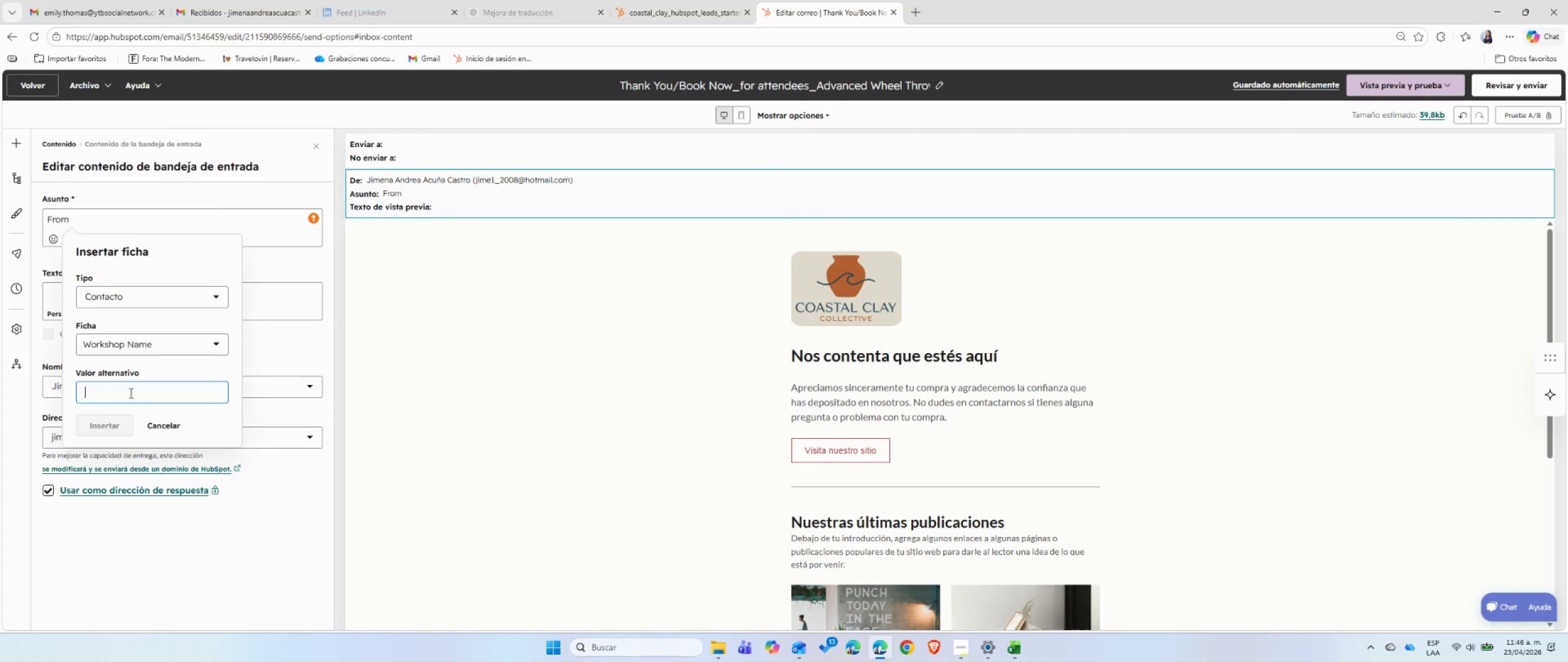 
key(Control+V)
 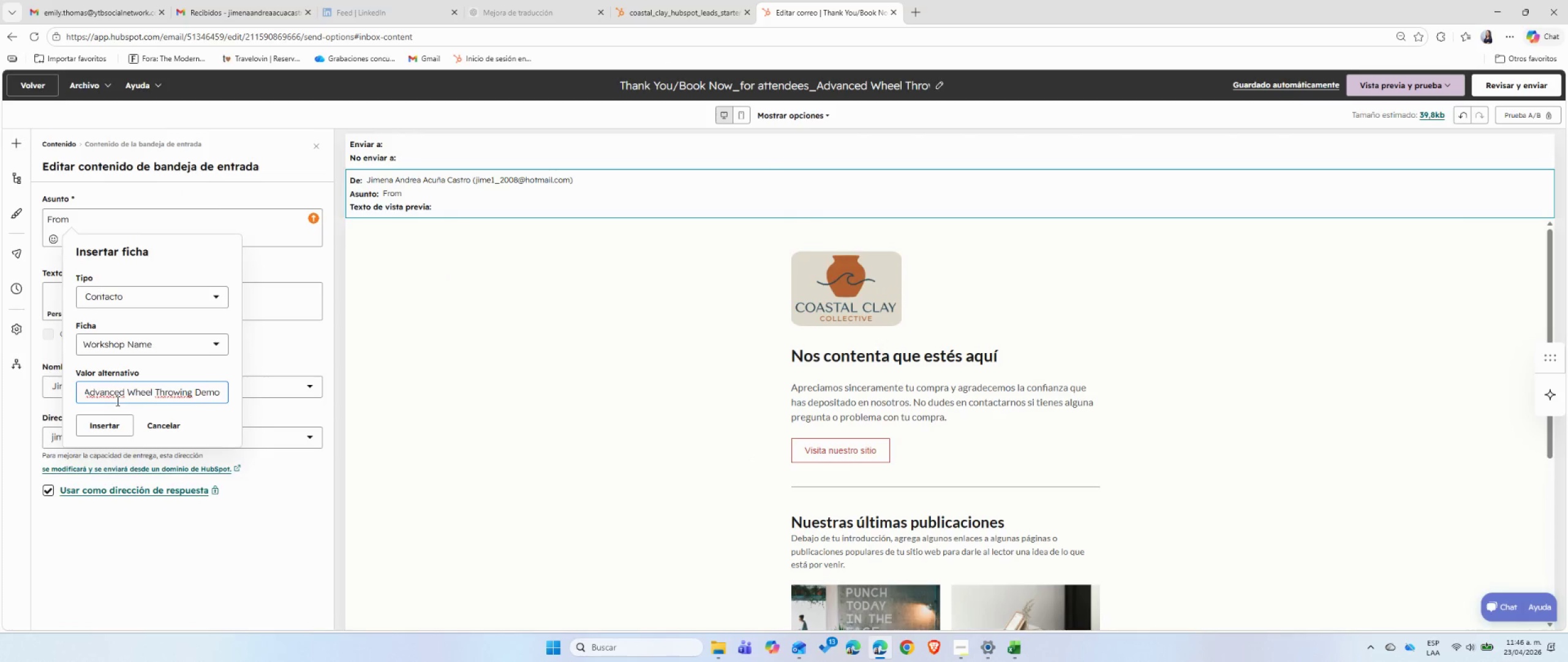 
left_click([111, 419])
 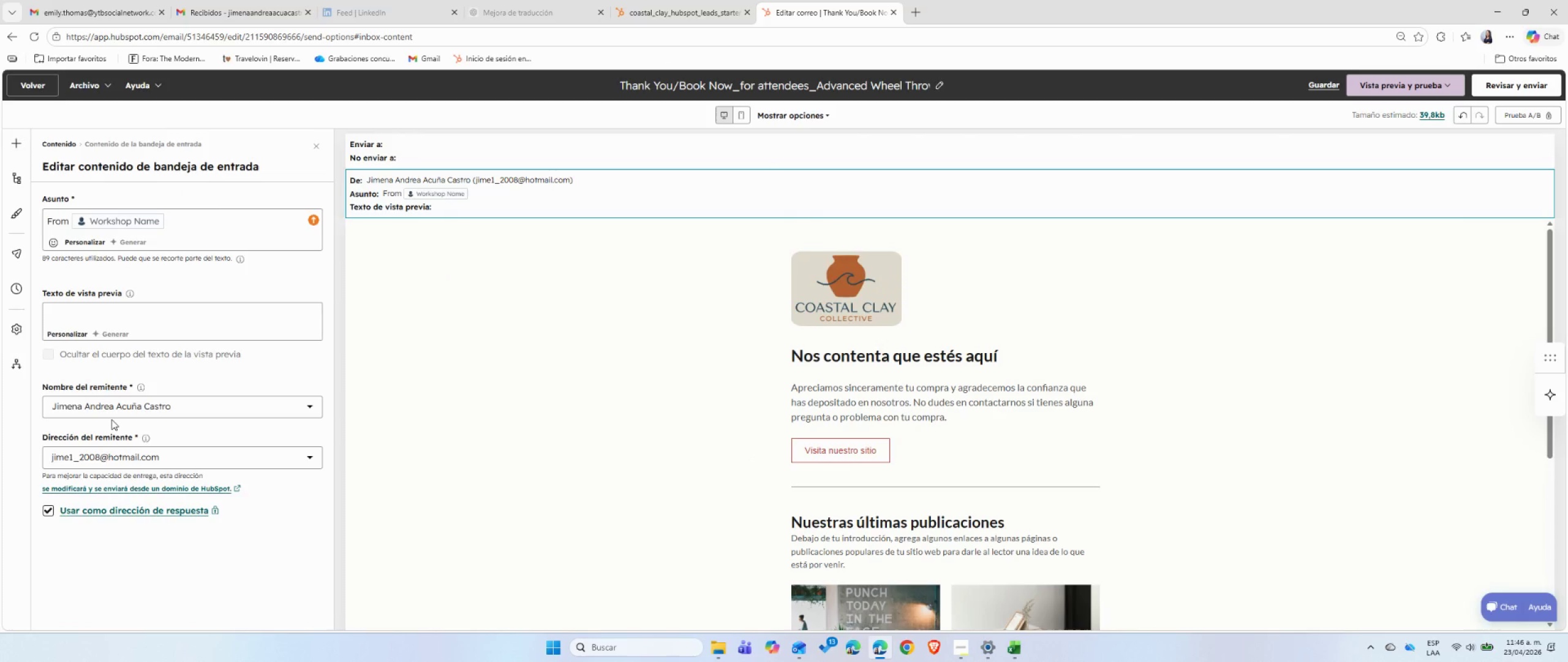 
type( to your storefront )
 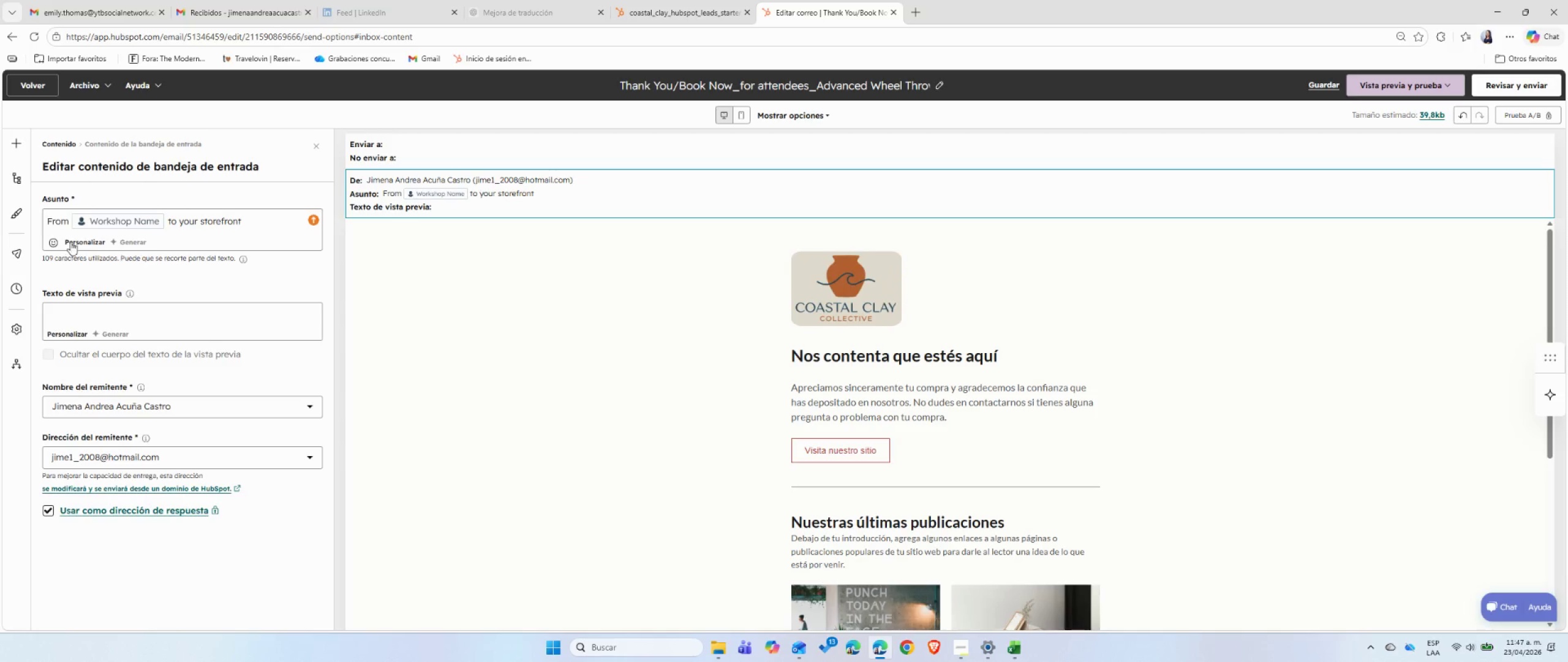 
left_click([60, 243])
 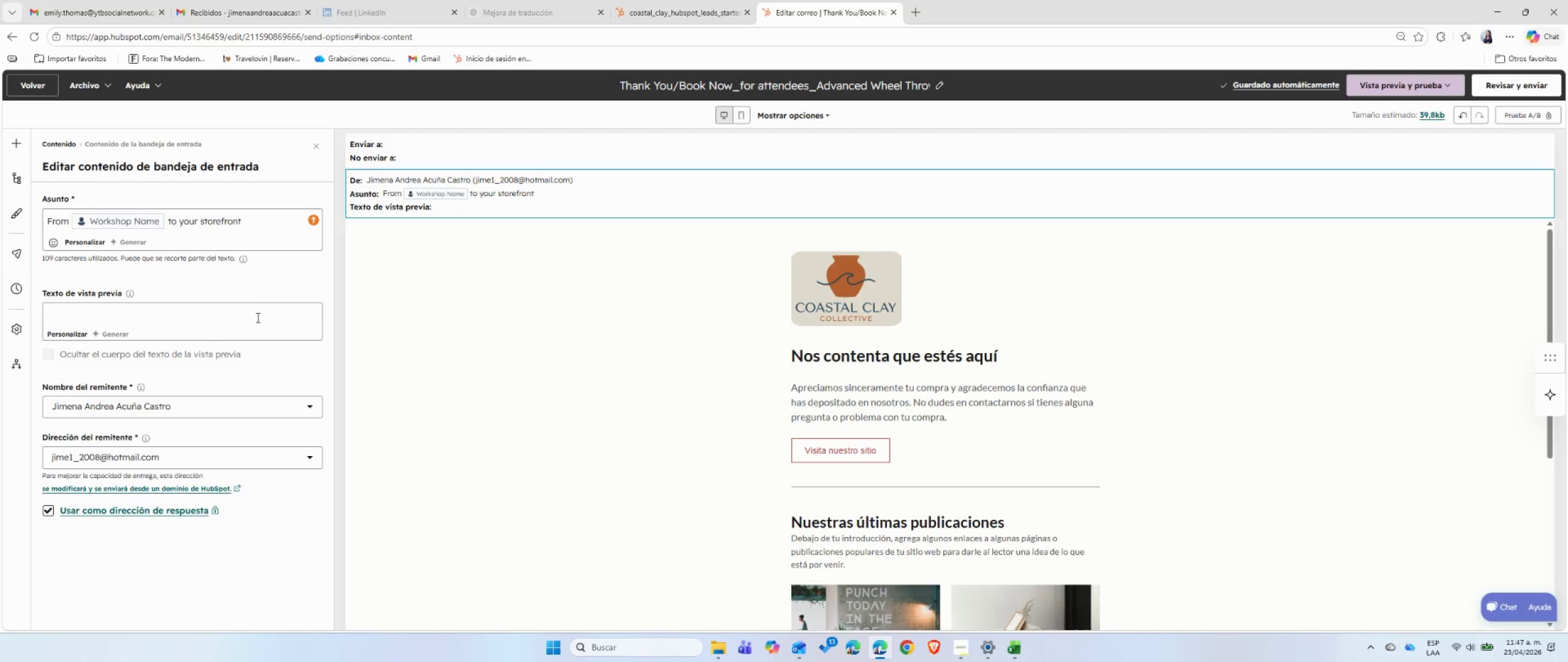 
left_click([249, 219])
 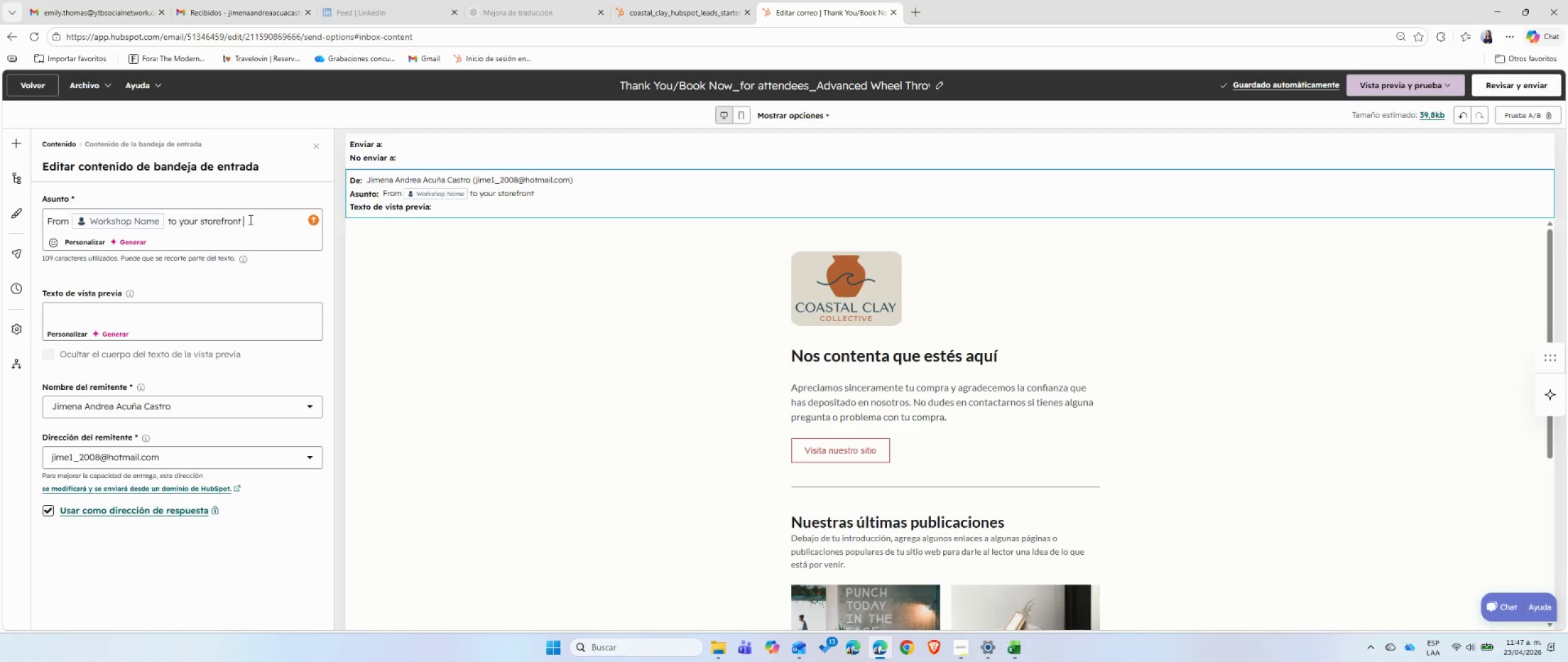 
right_click([249, 219])
 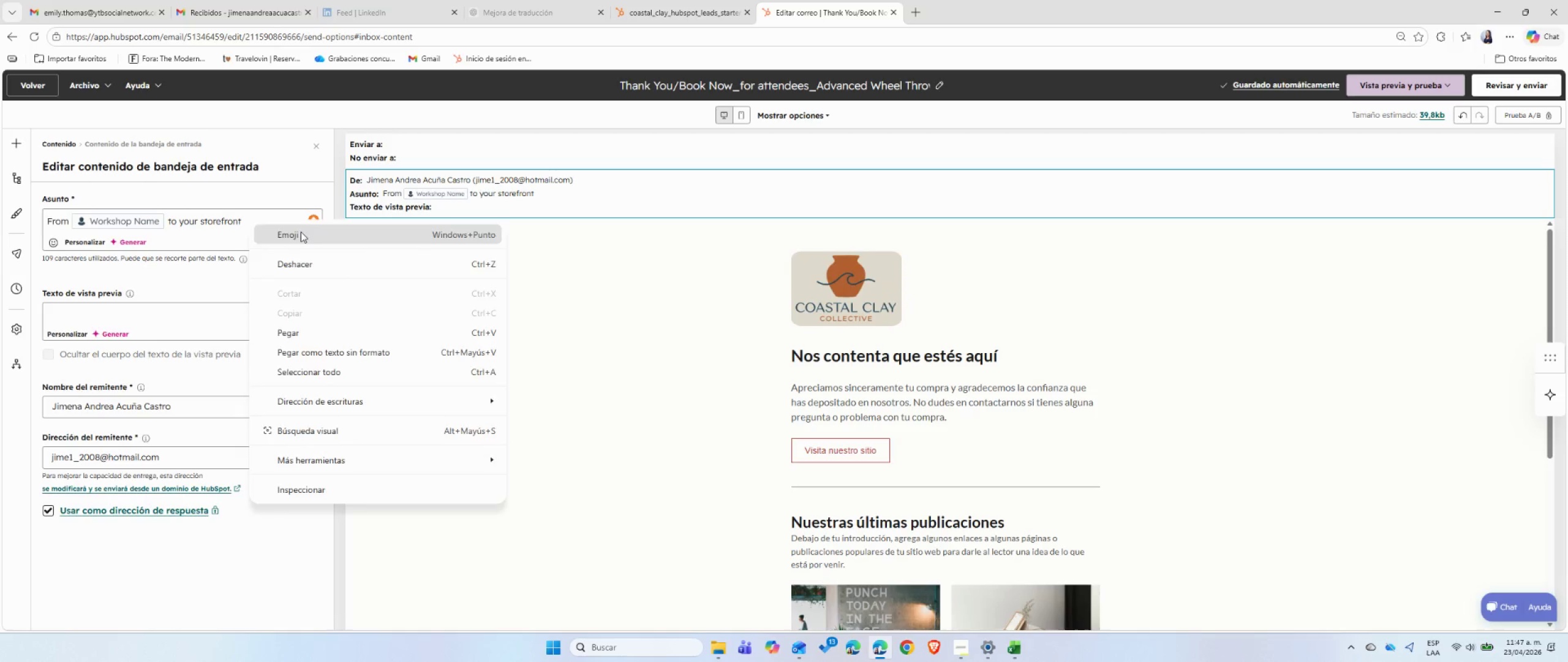 
left_click([301, 232])
 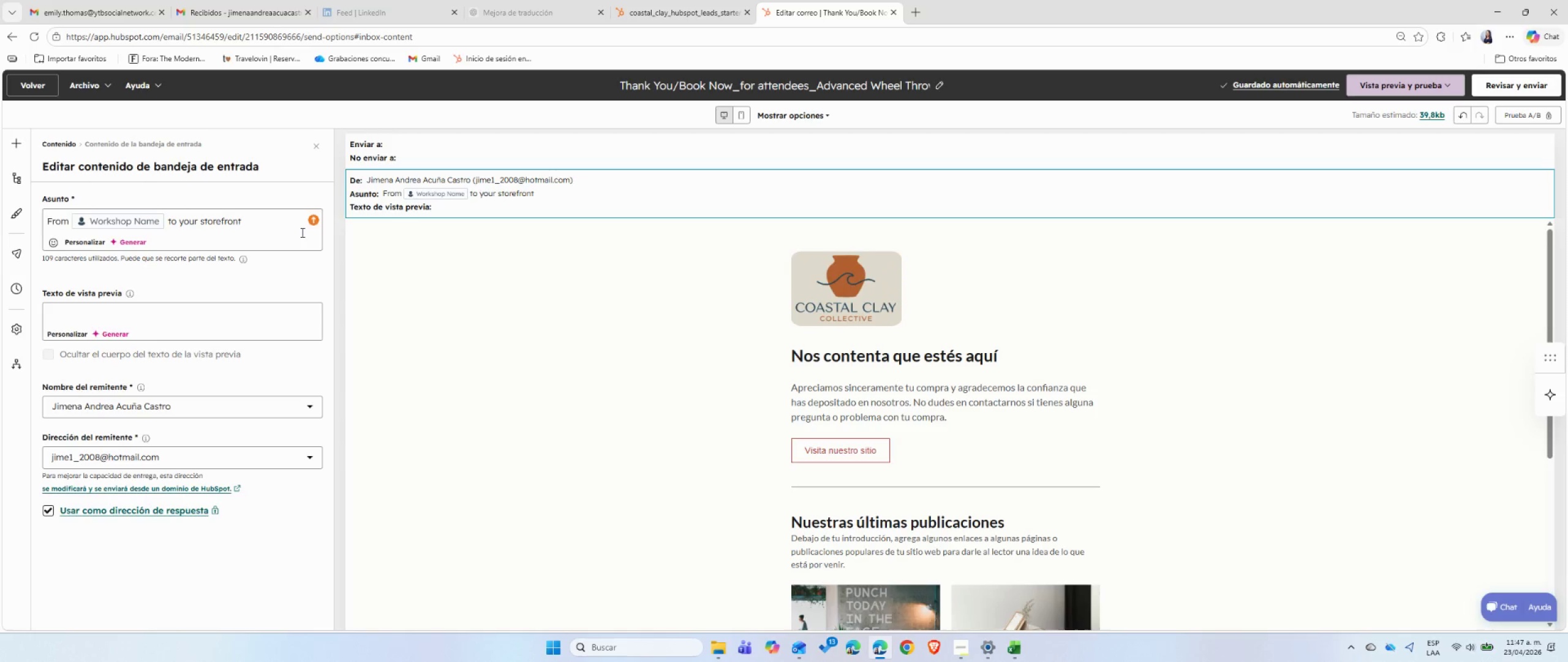 
key(Meta+MetaLeft)
 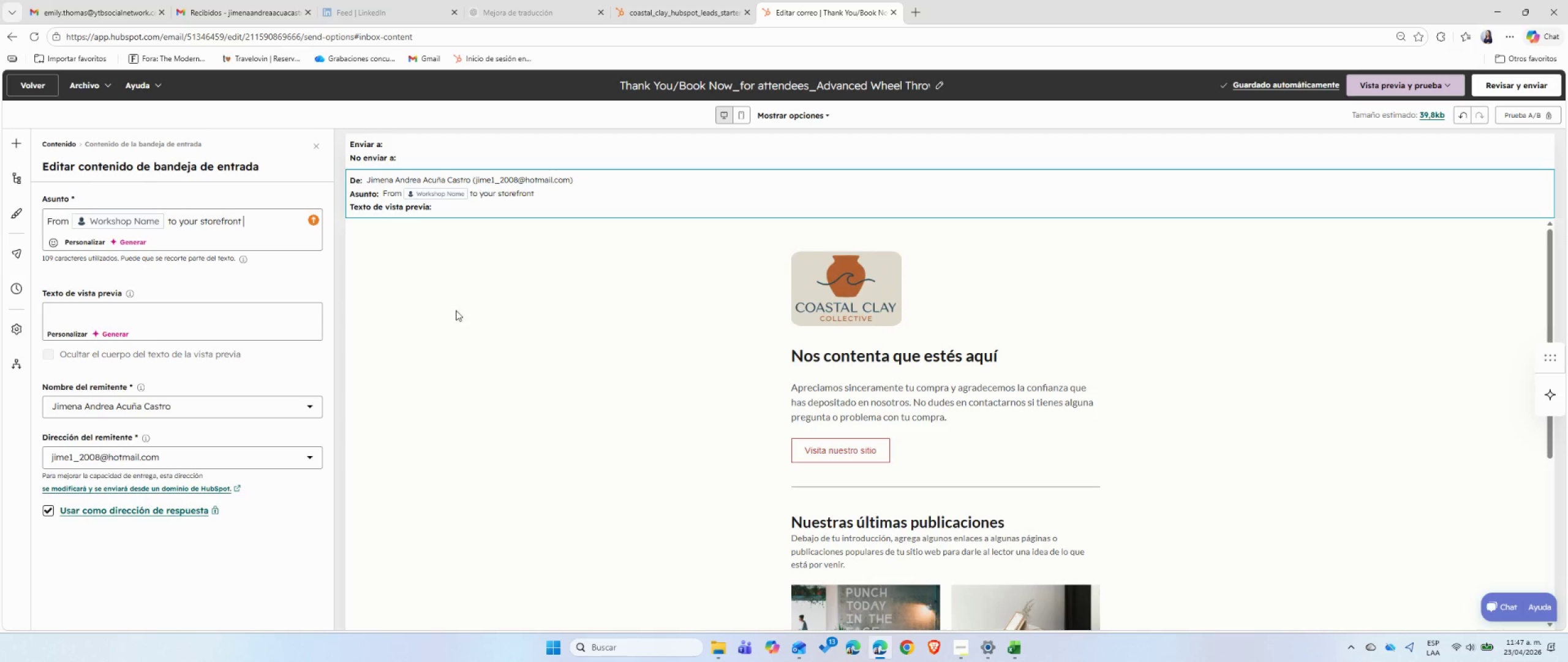 
key(Meta+Period)
 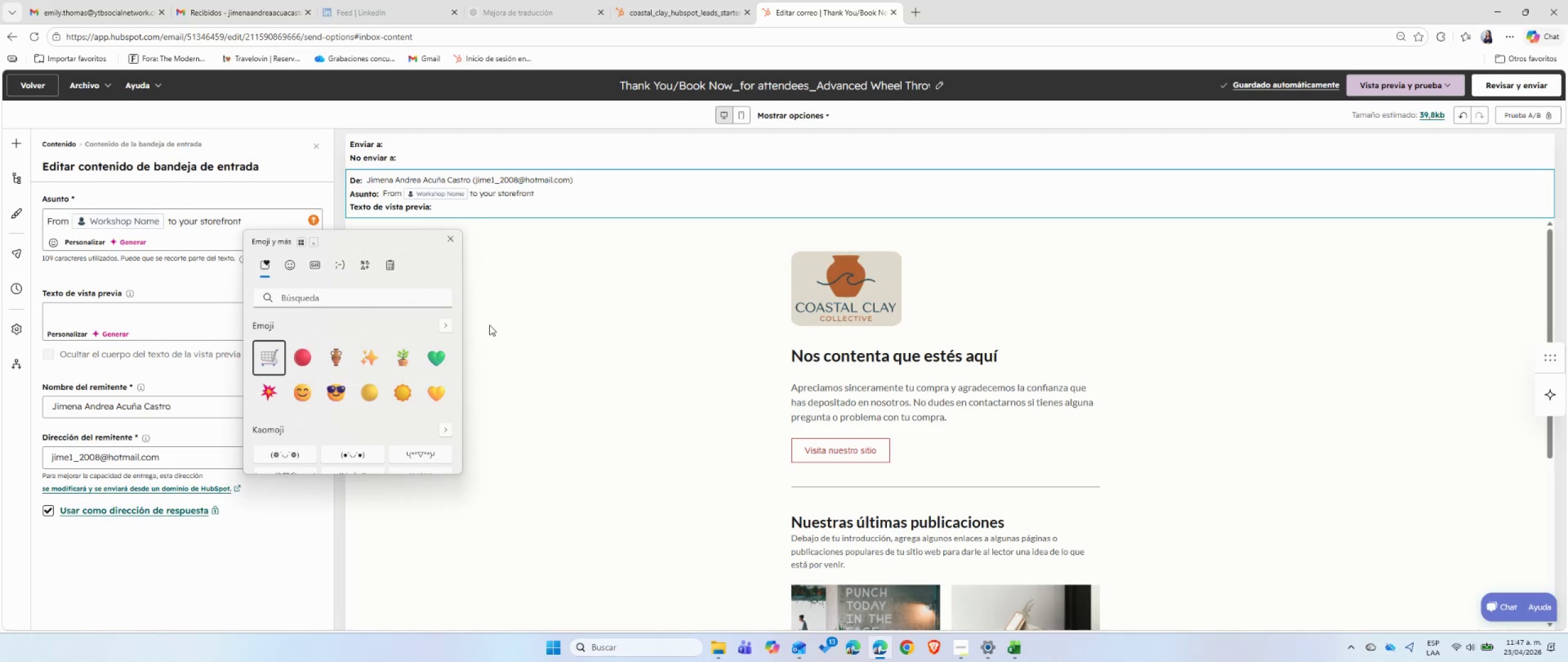 
left_click([334, 359])
 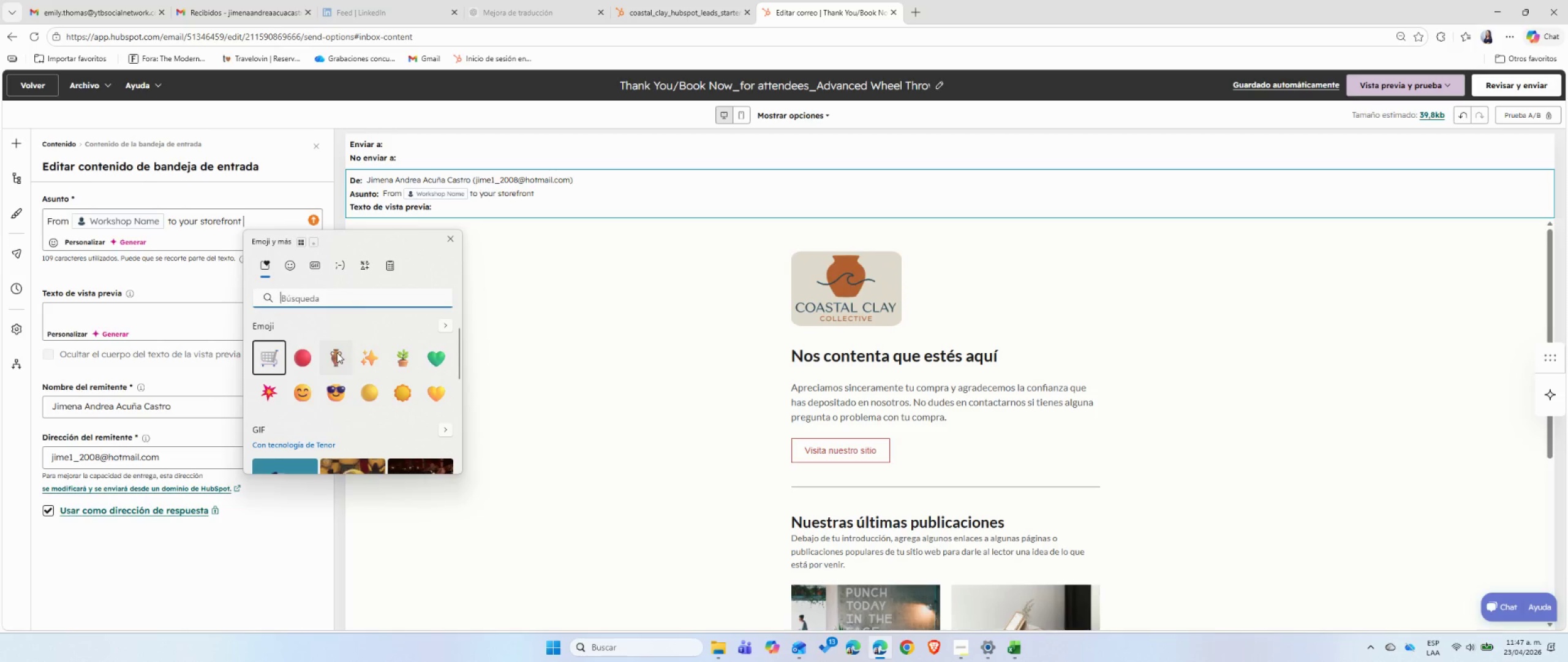 
left_click([336, 357])
 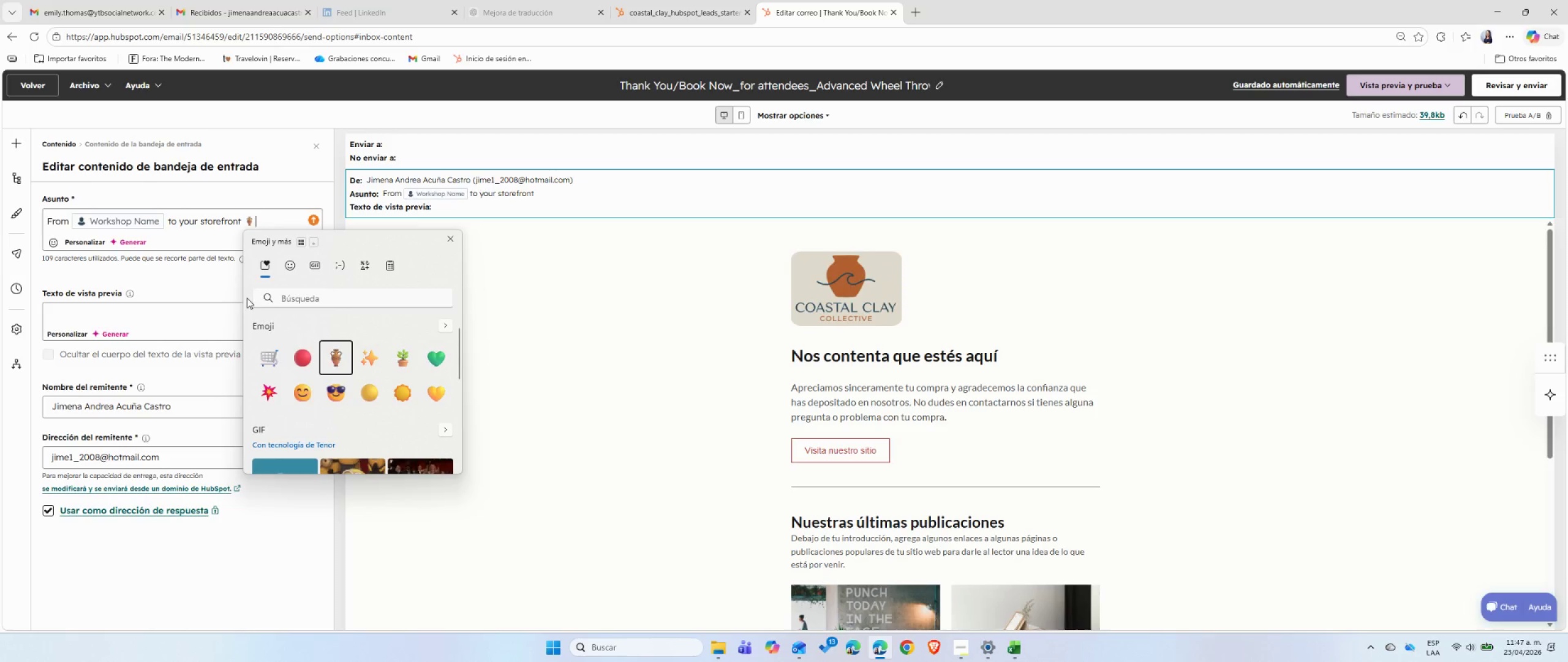 
left_click([235, 290])
 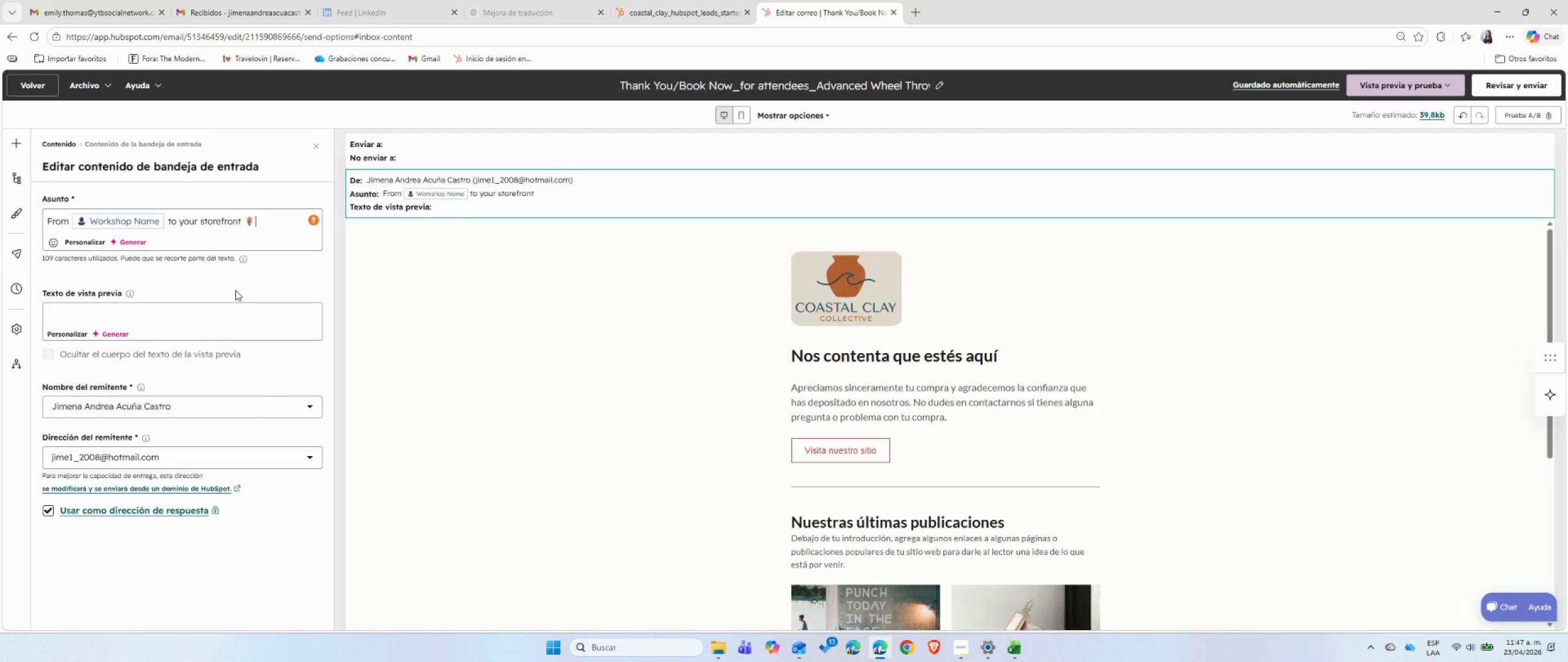 
wait(5.16)
 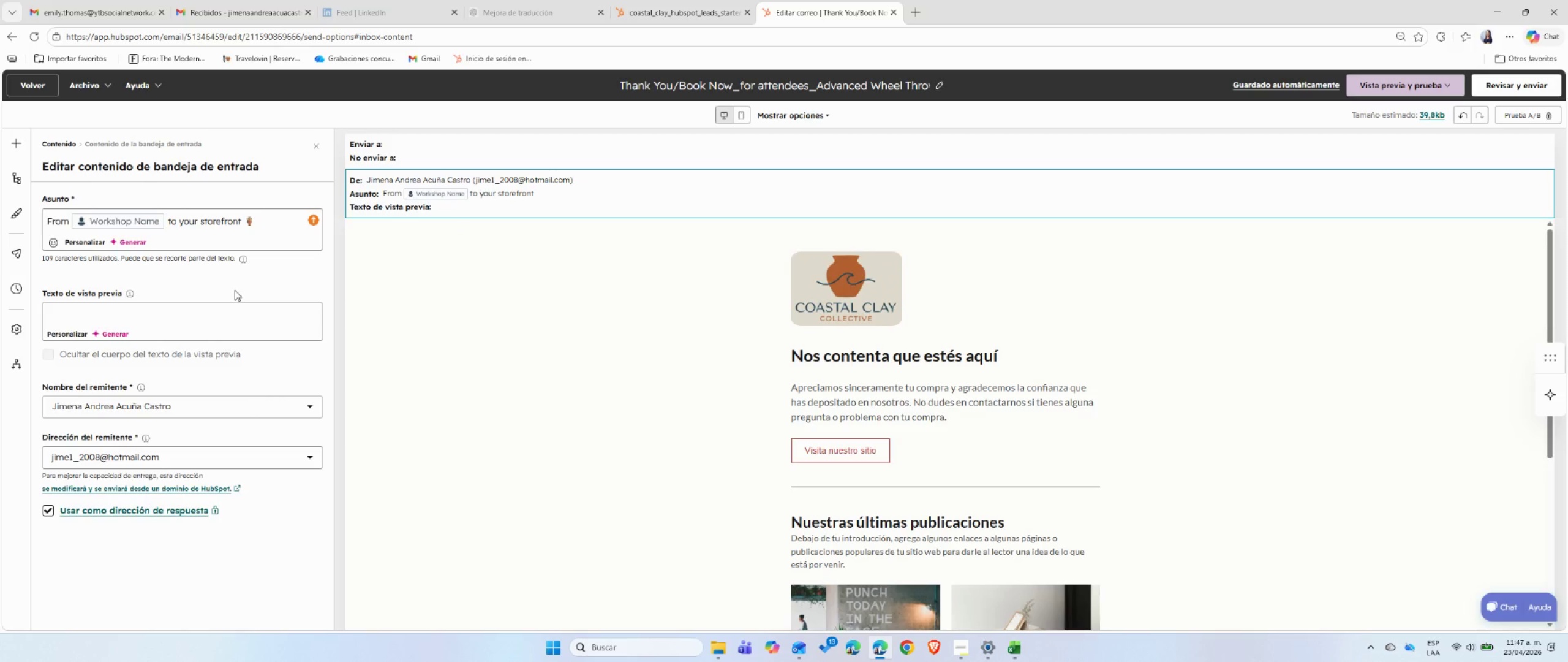 
left_click([246, 223])
 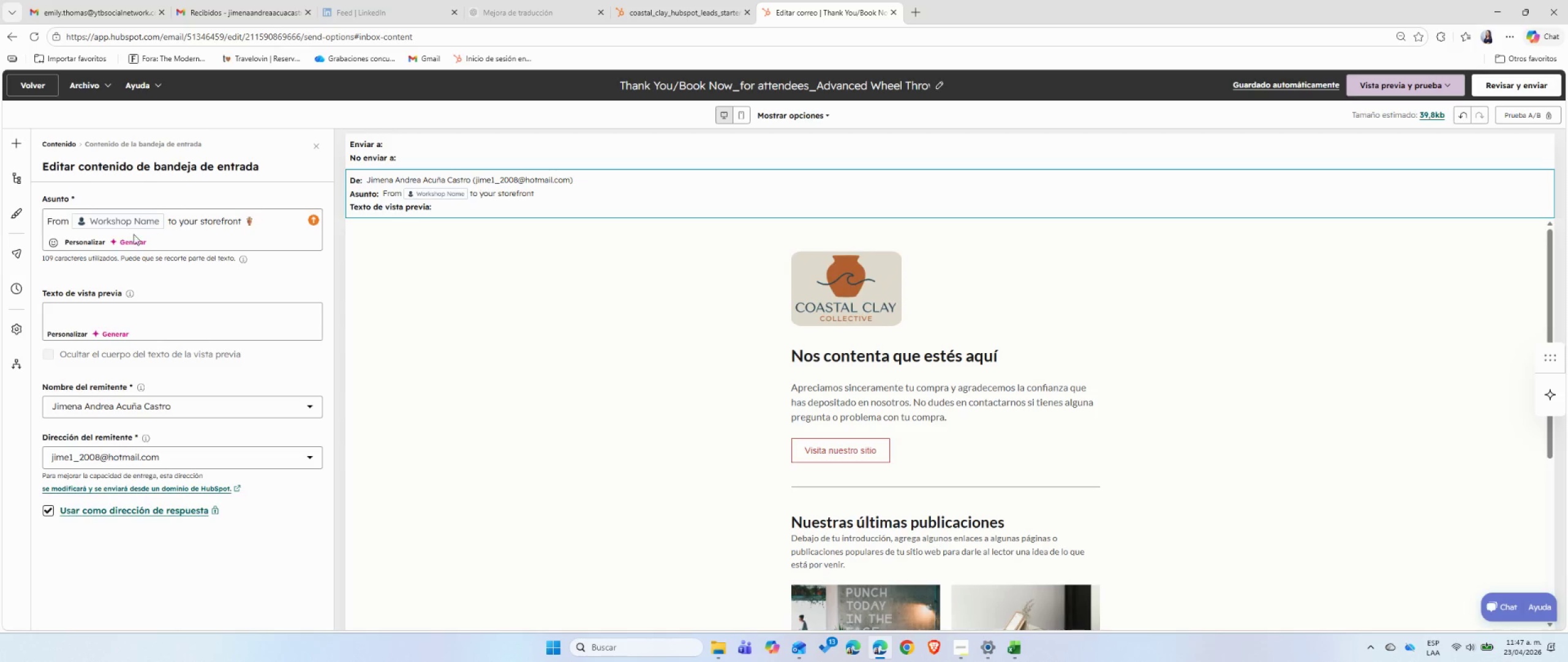 
left_click([89, 242])
 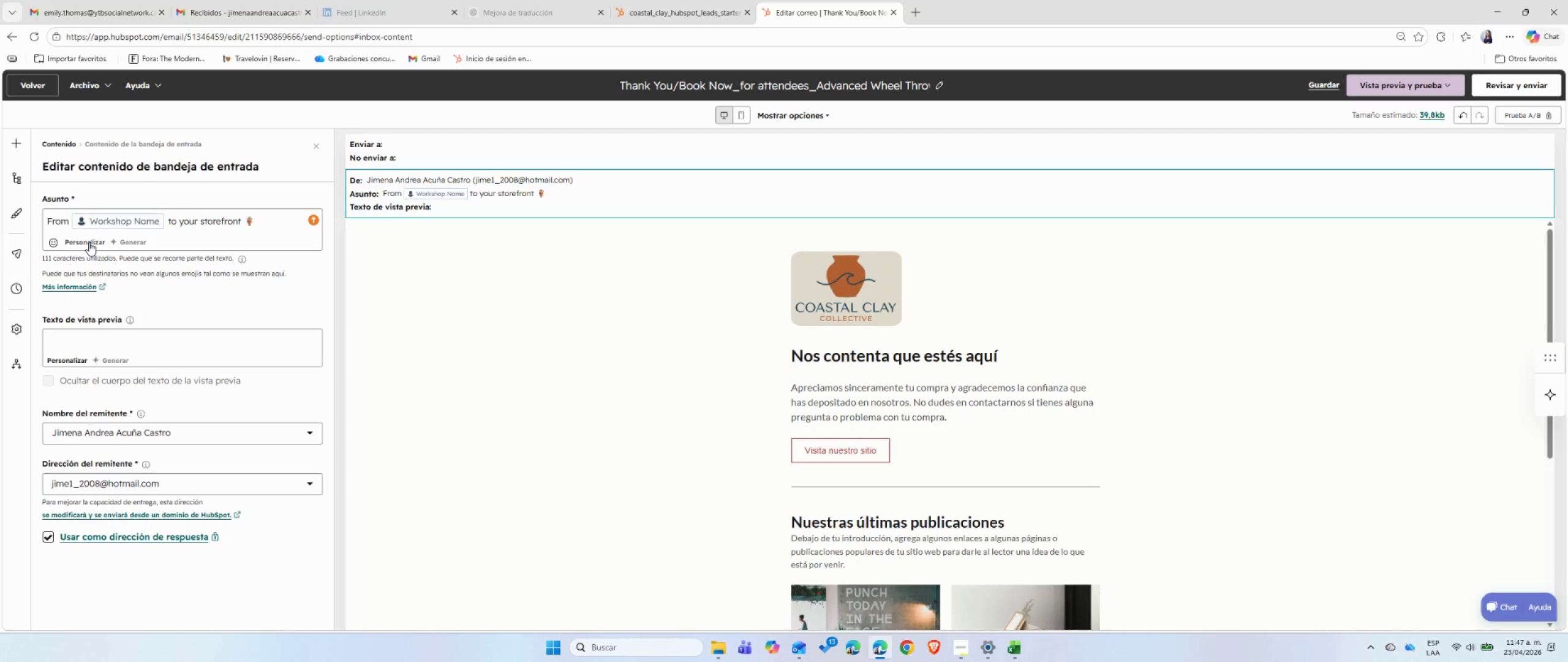 
left_click([89, 242])
 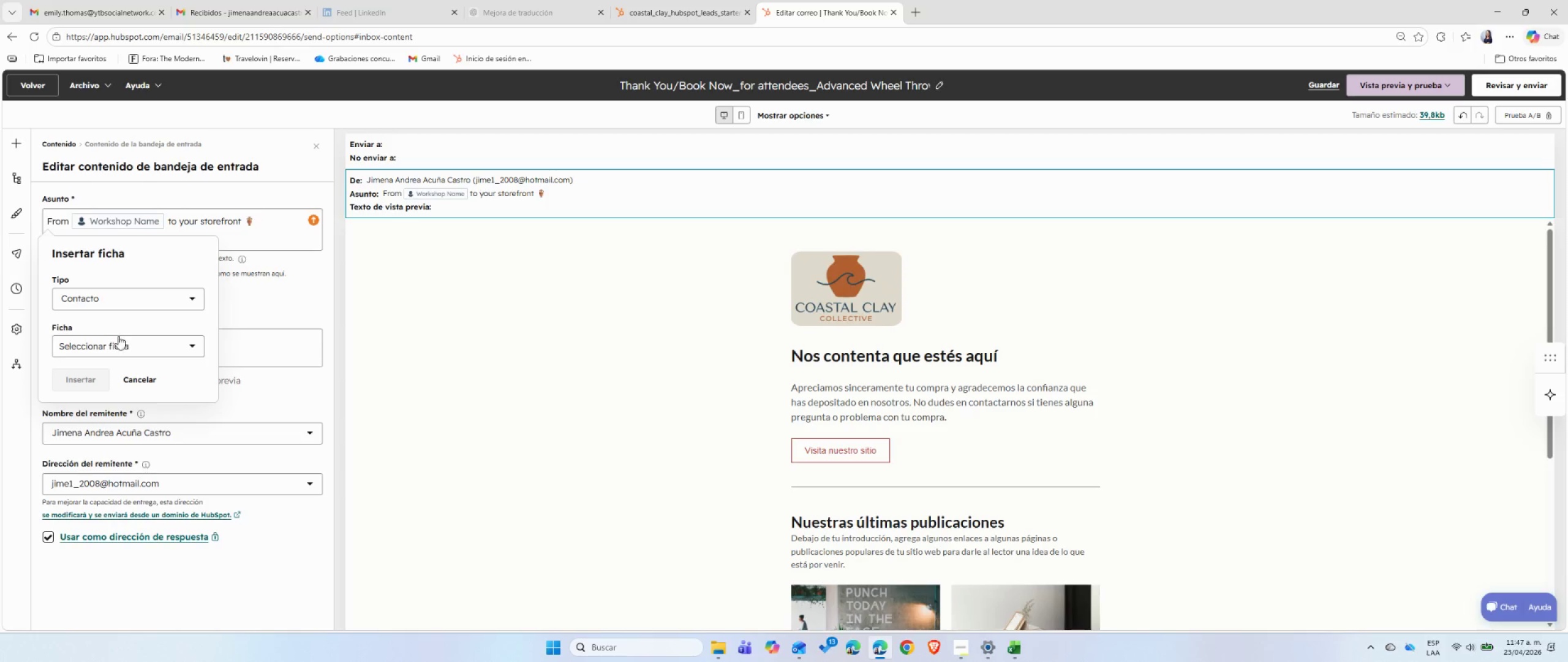 
left_click([119, 346])
 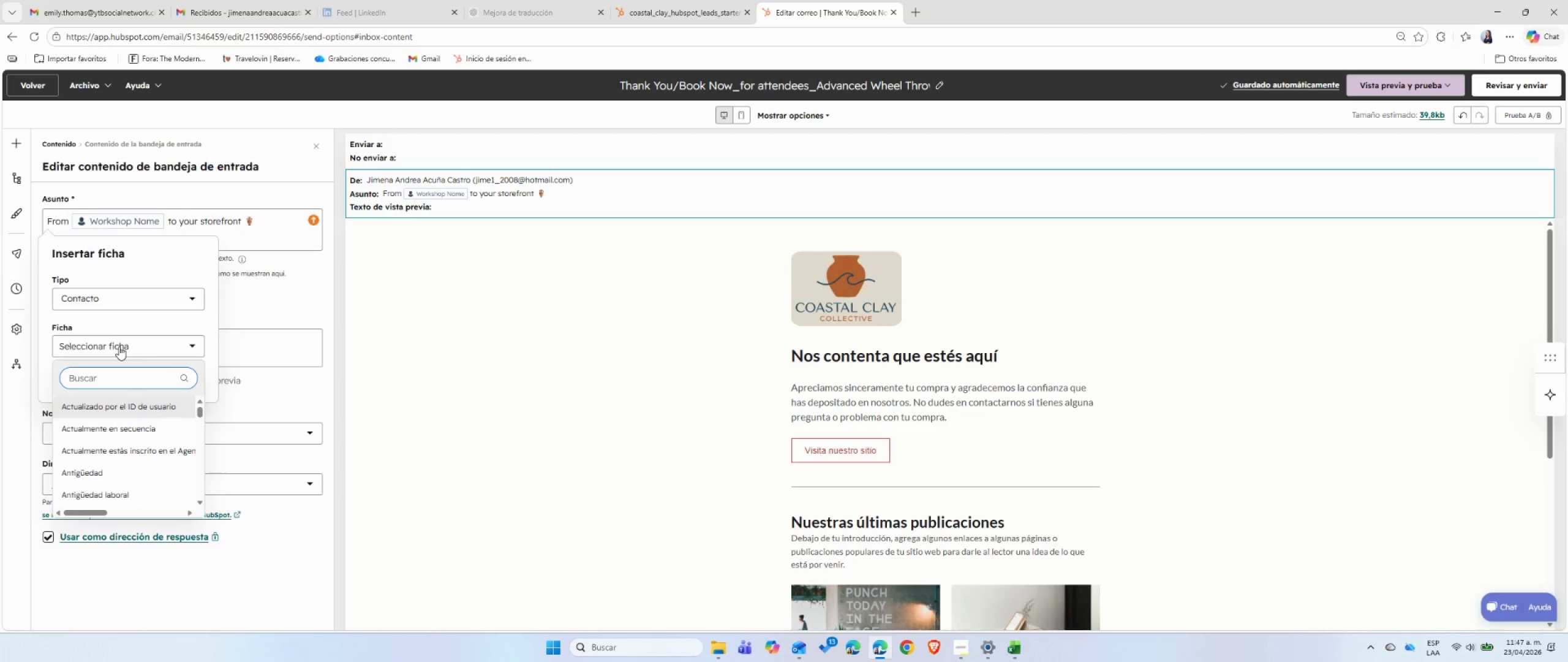 
type(nom)
 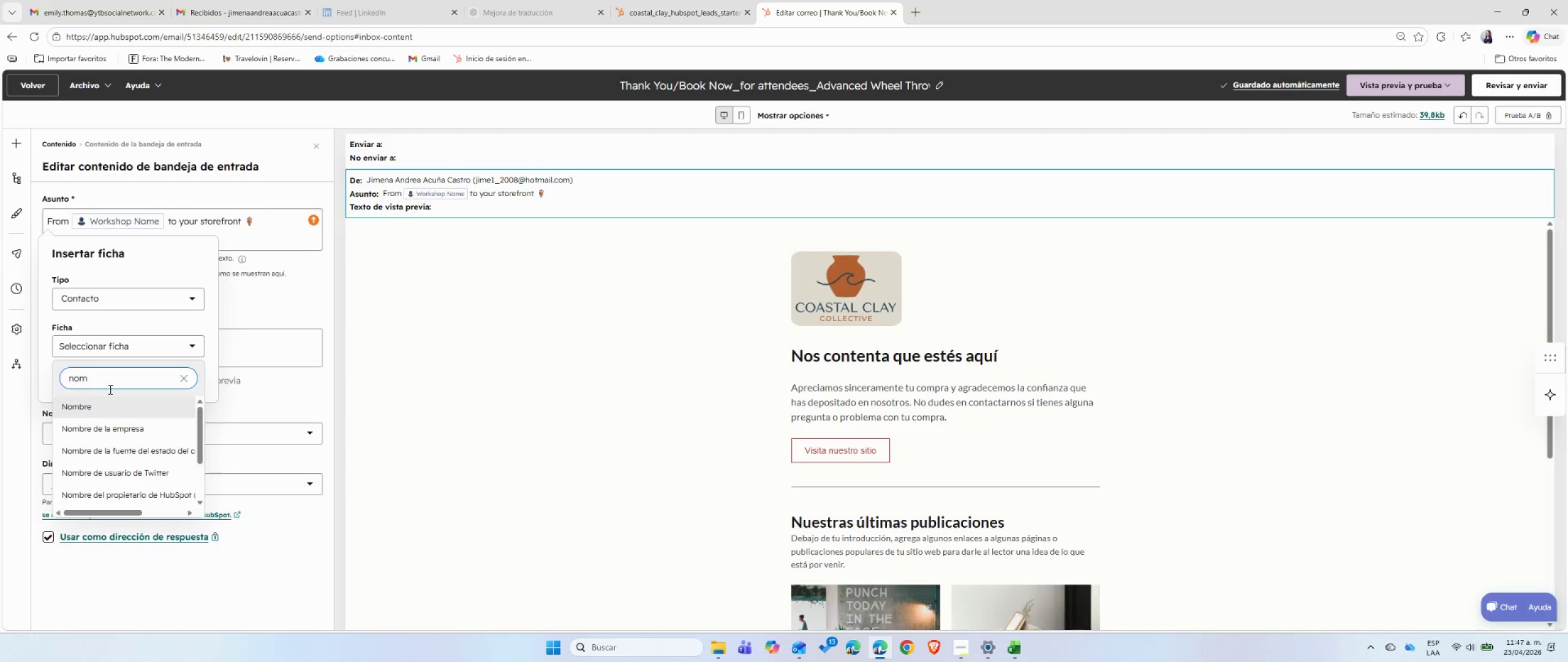 
left_click([104, 403])
 